 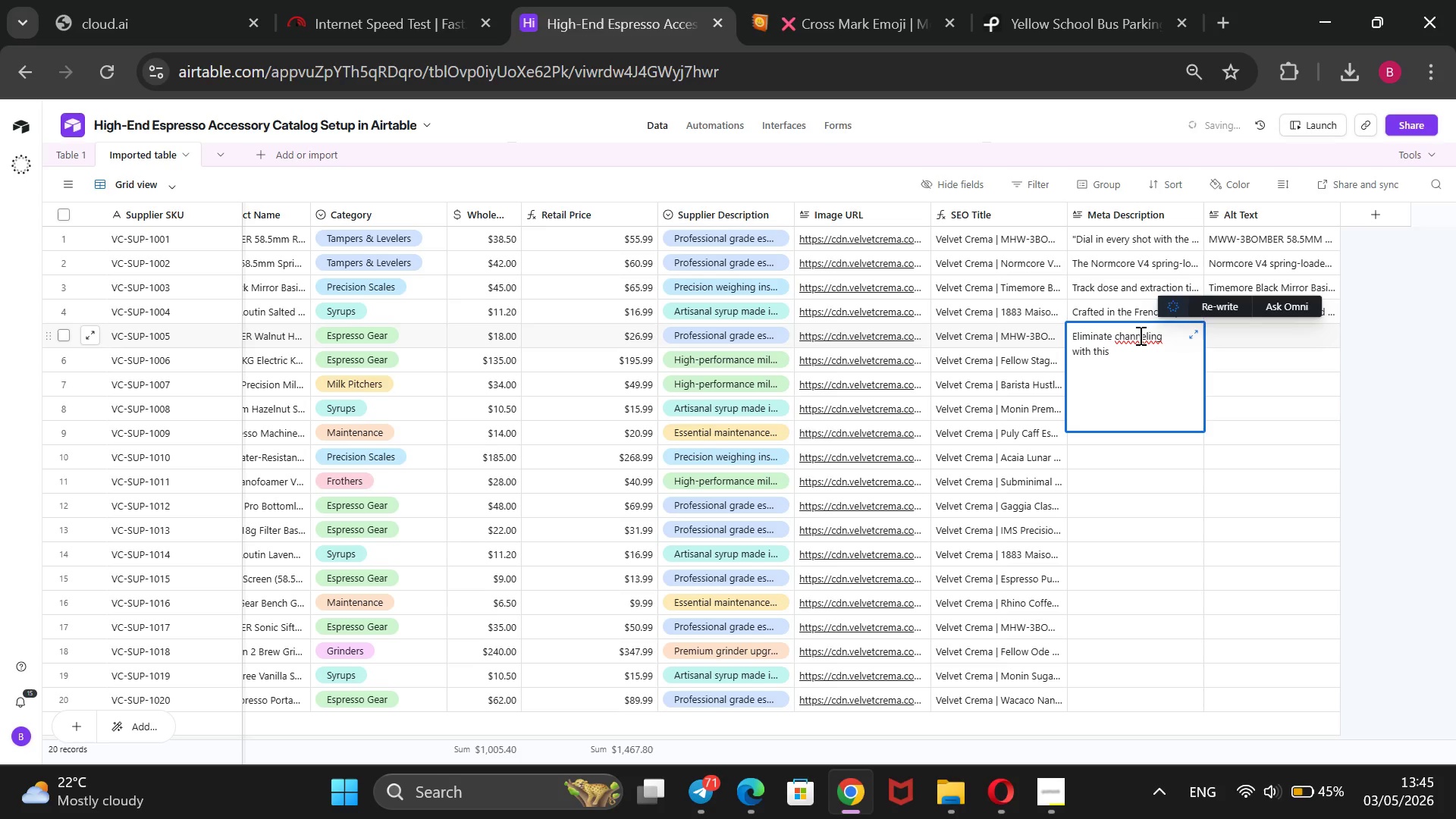 
left_click([1141, 337])
 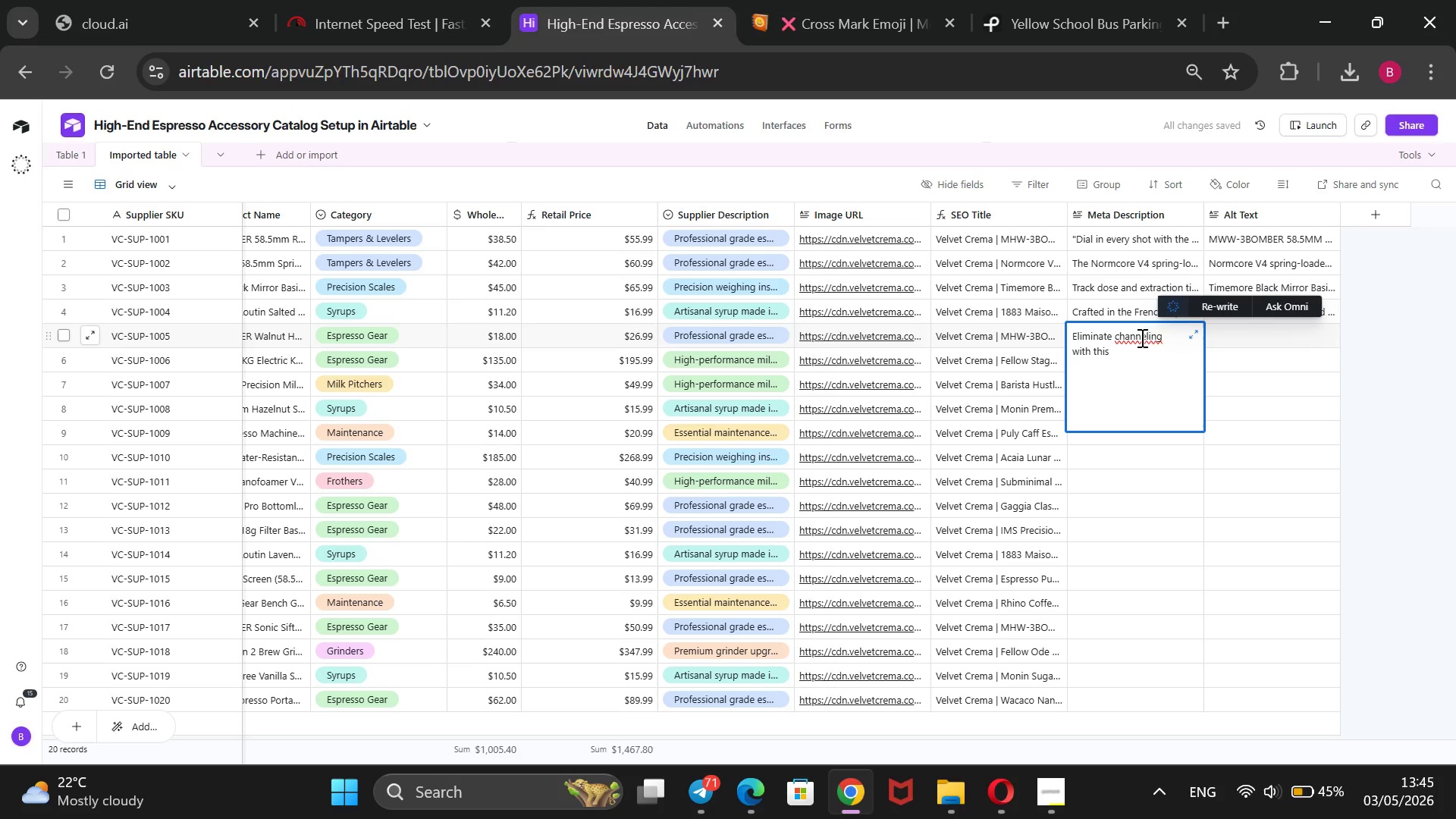 
key(Backspace)
 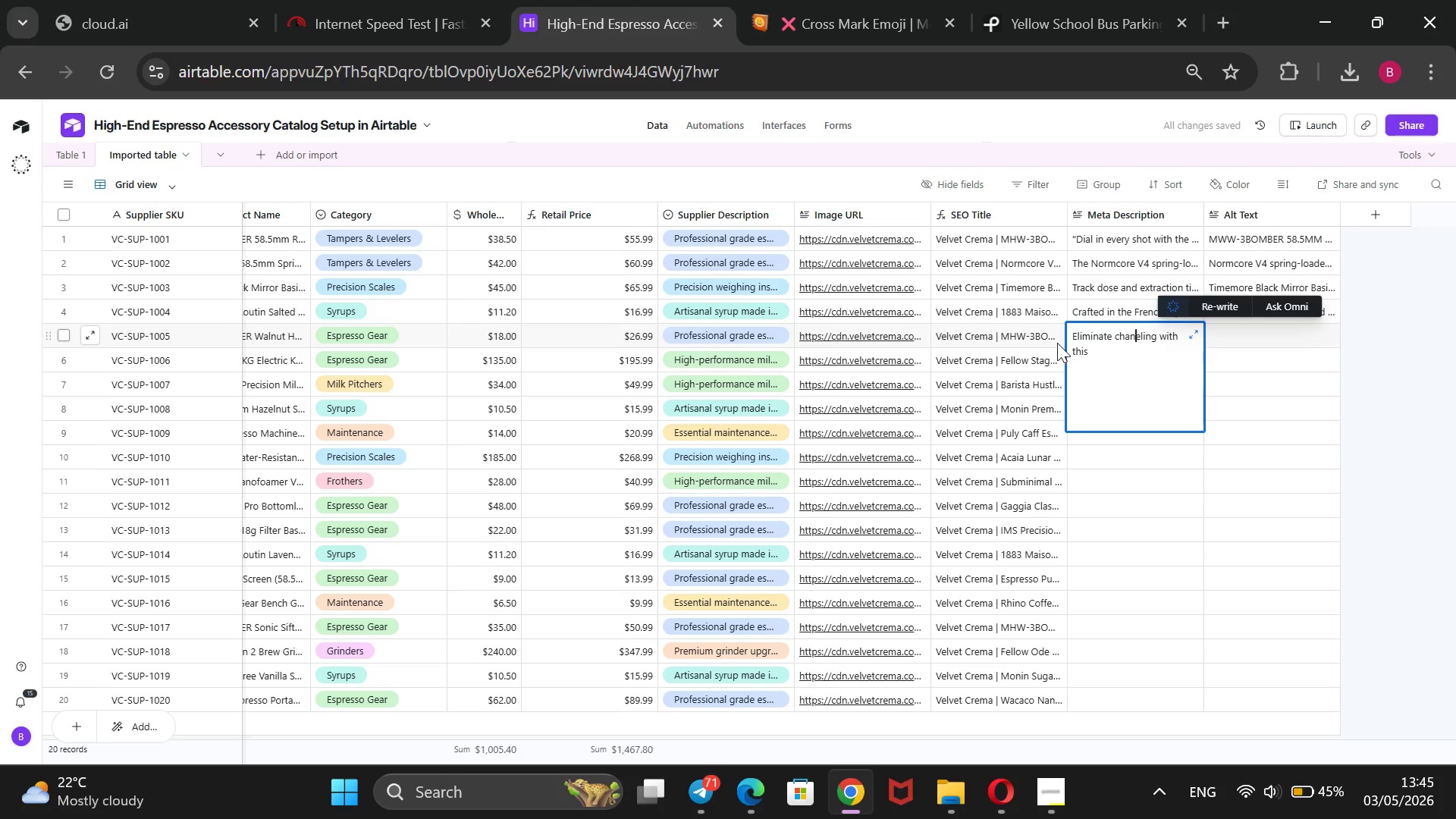 
left_click([1094, 349])
 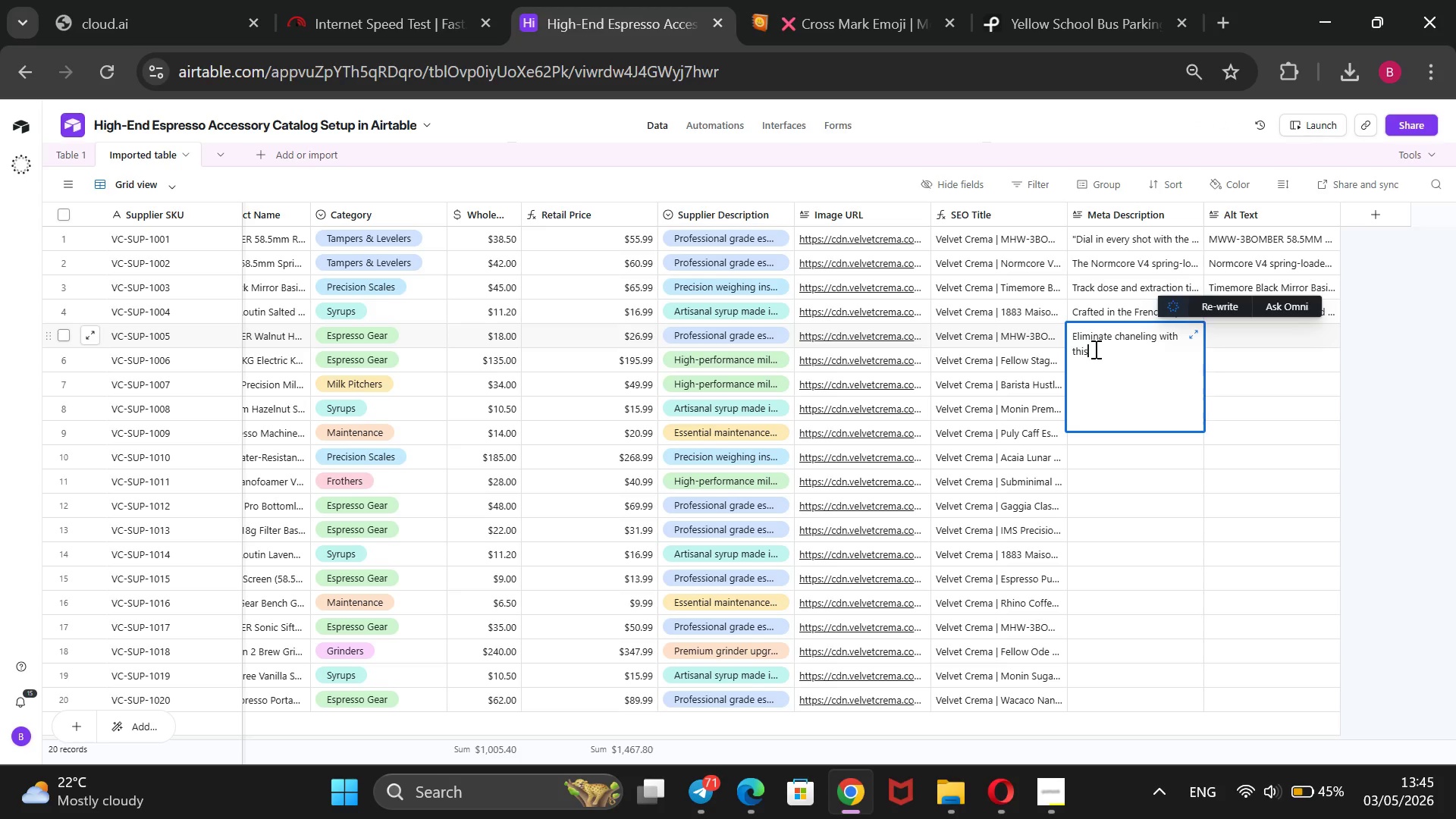 
wait(8.5)
 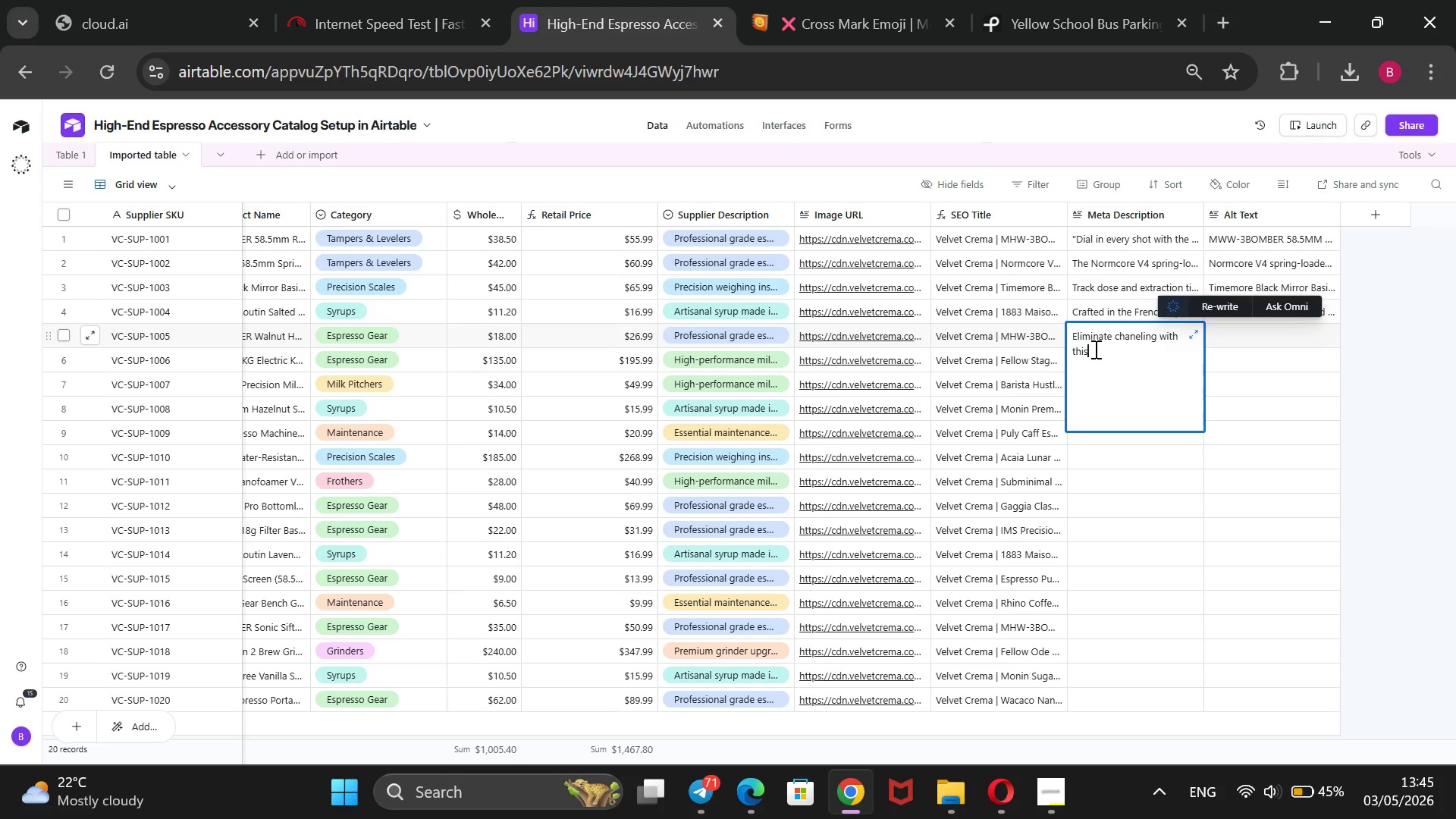 
type( walnut)
 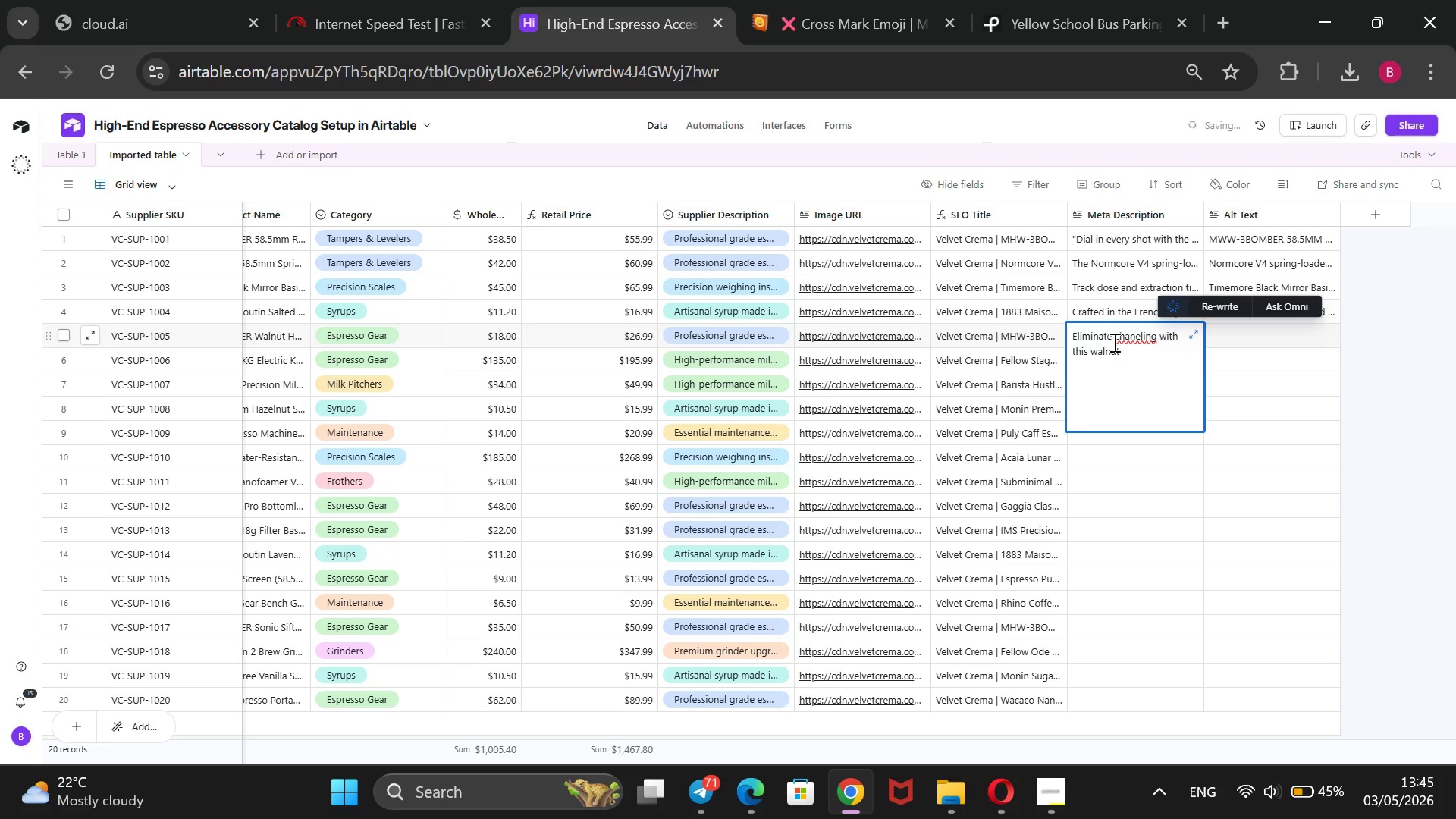 
left_click([1131, 340])
 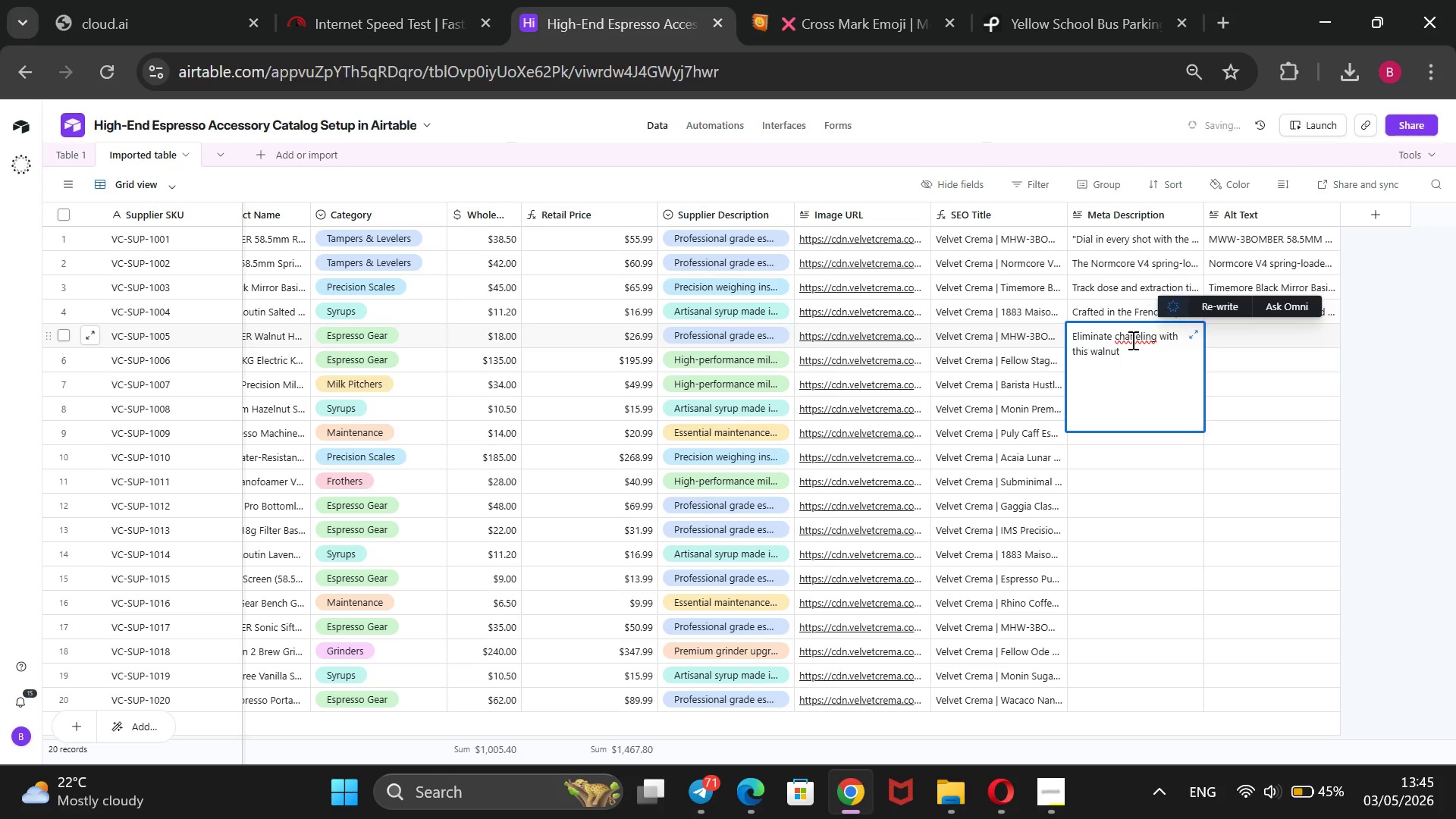 
key(N)
 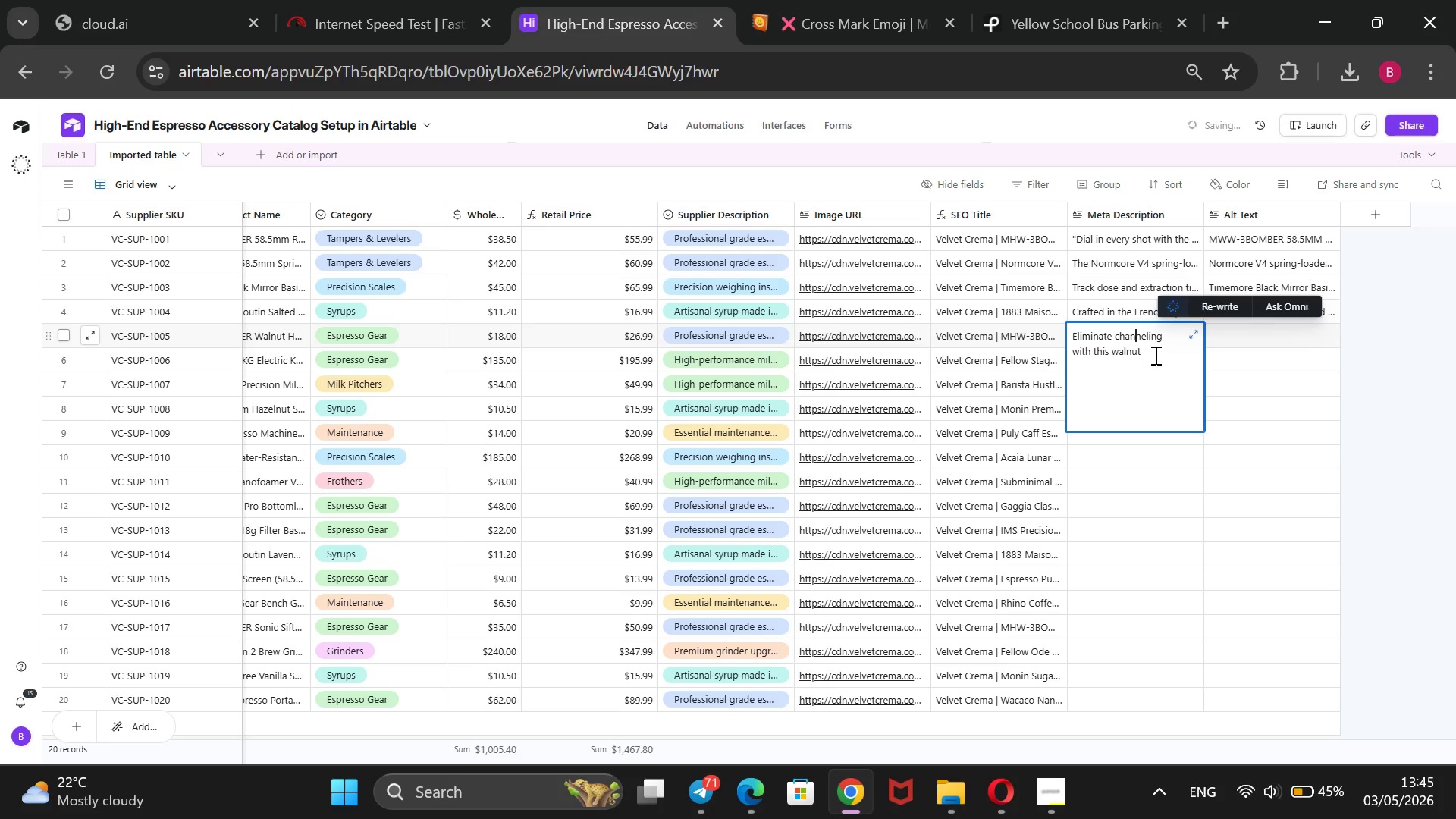 
left_click([1150, 353])
 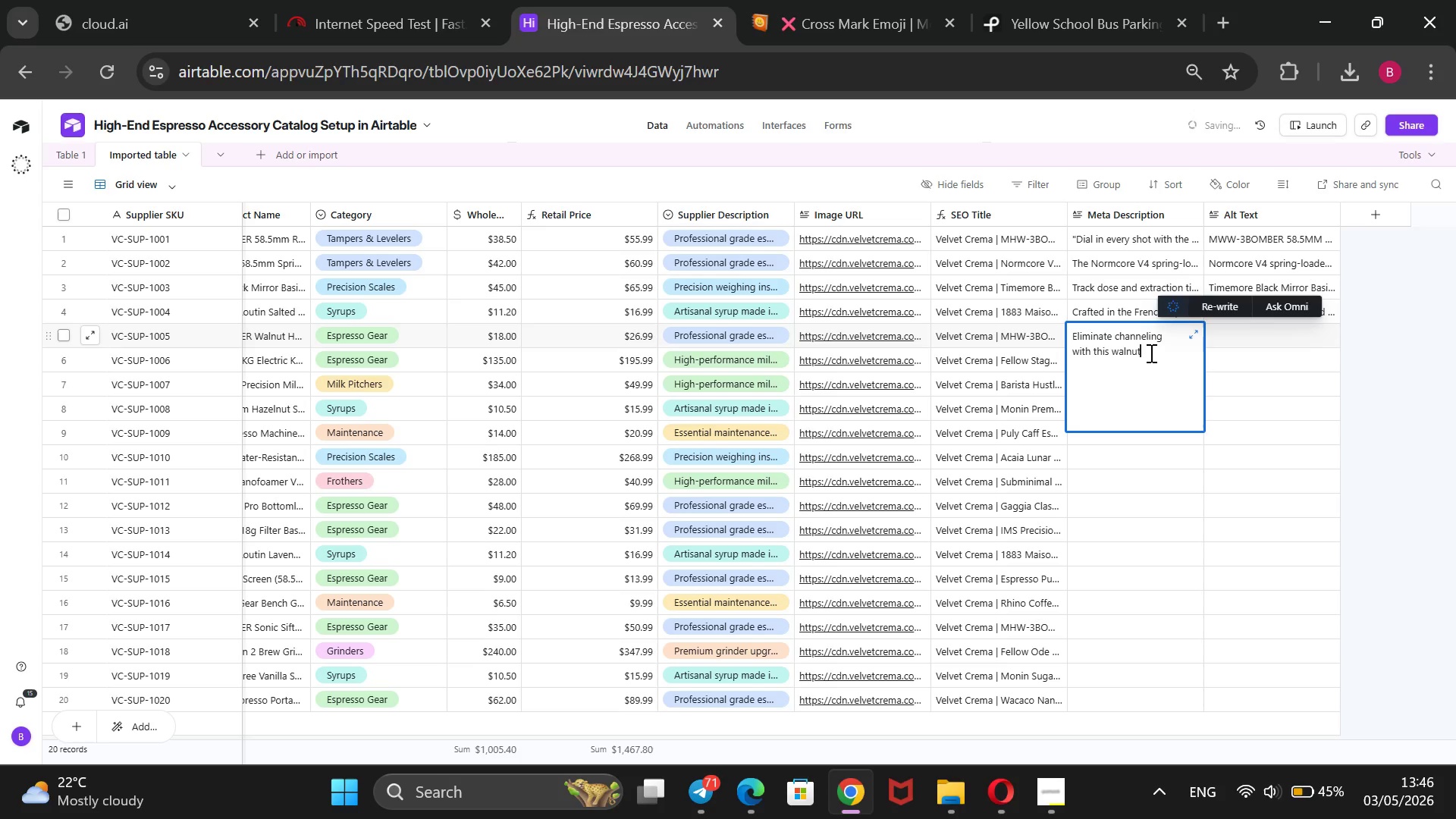 
type(-handled WDT tool. Desif)
key(Backspace)
type(gned for home baristas, it breaks clumps and distrubutes )
 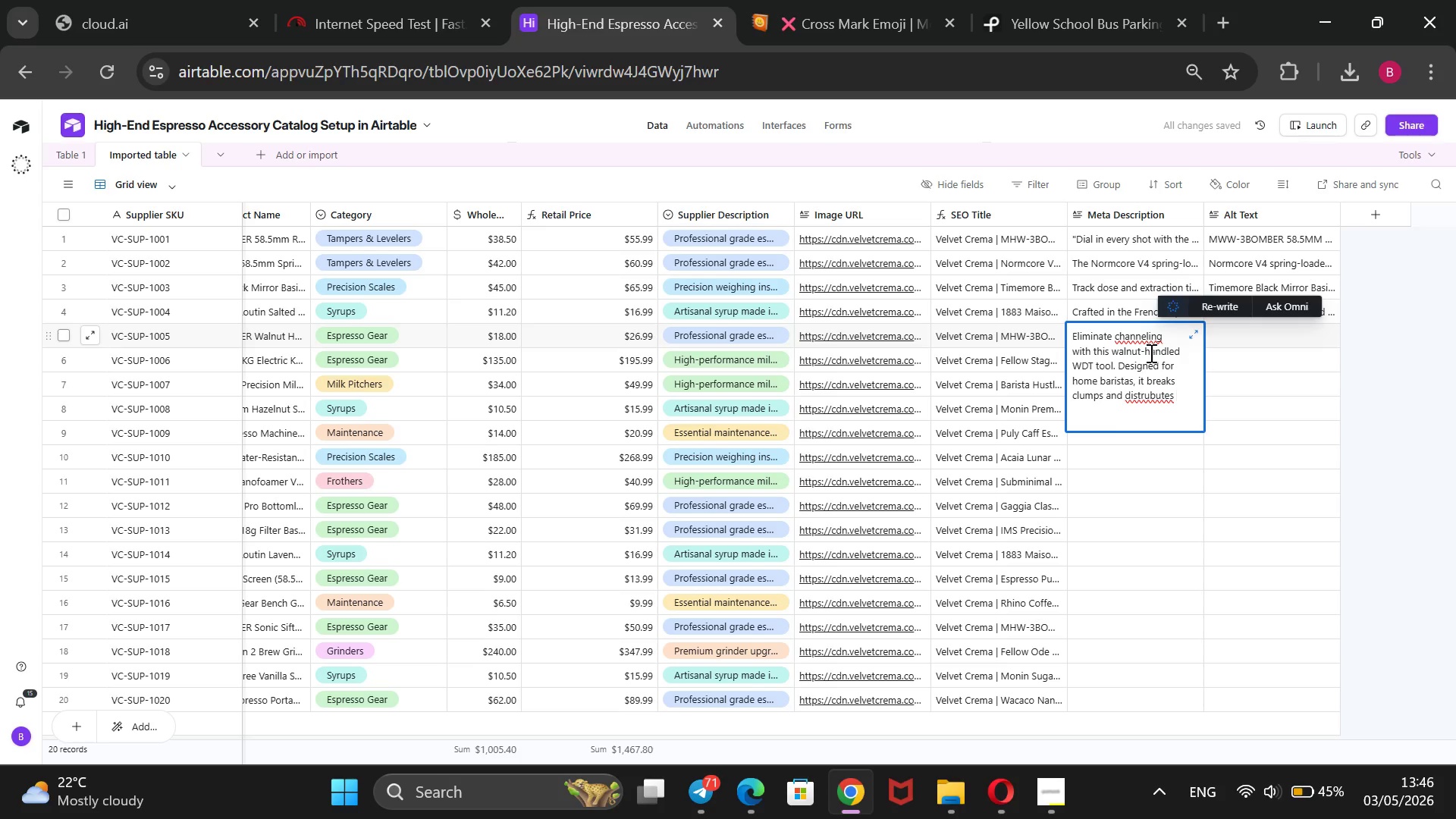 
wait(7.44)
 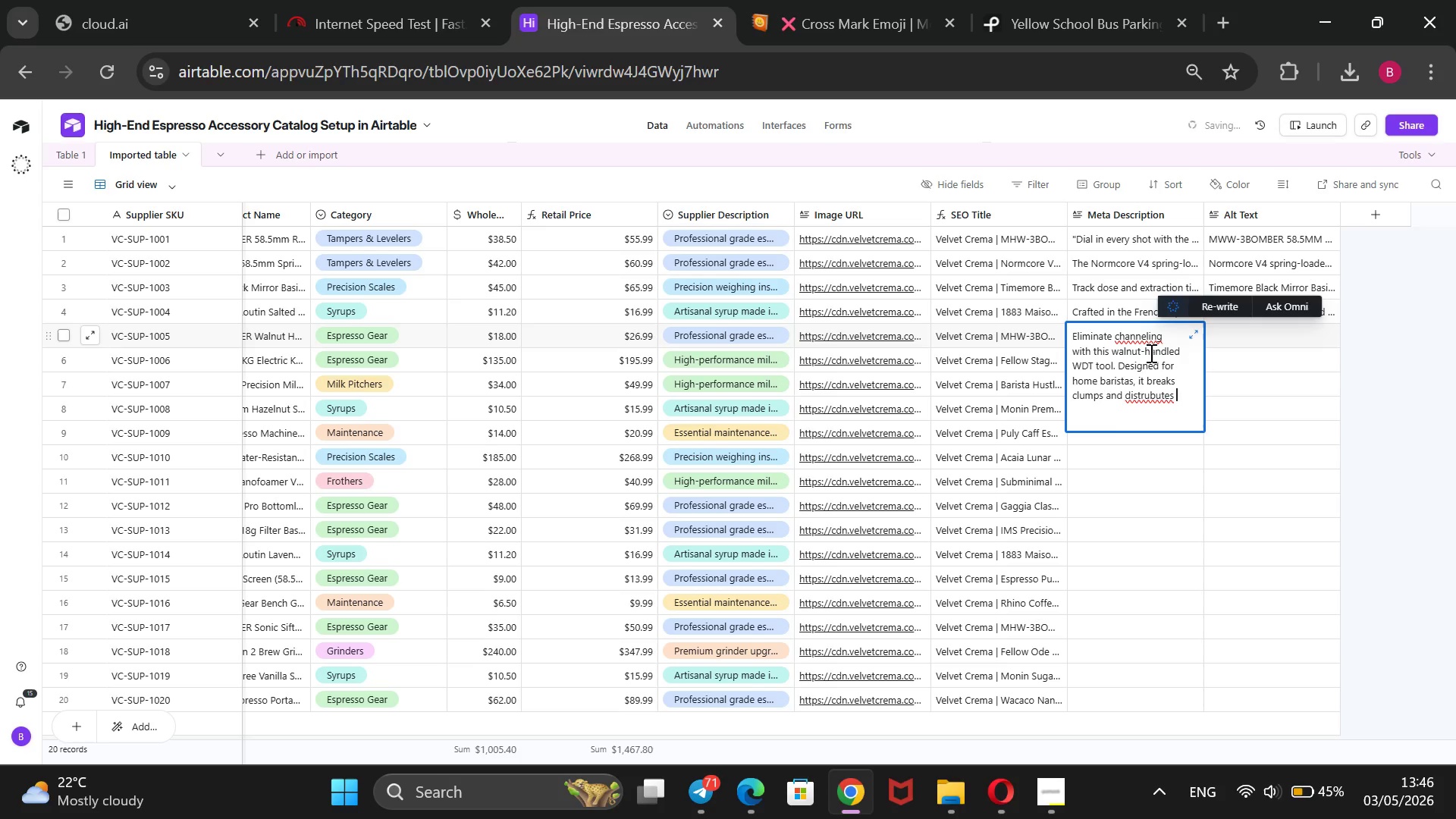 
key(ArrowLeft)
 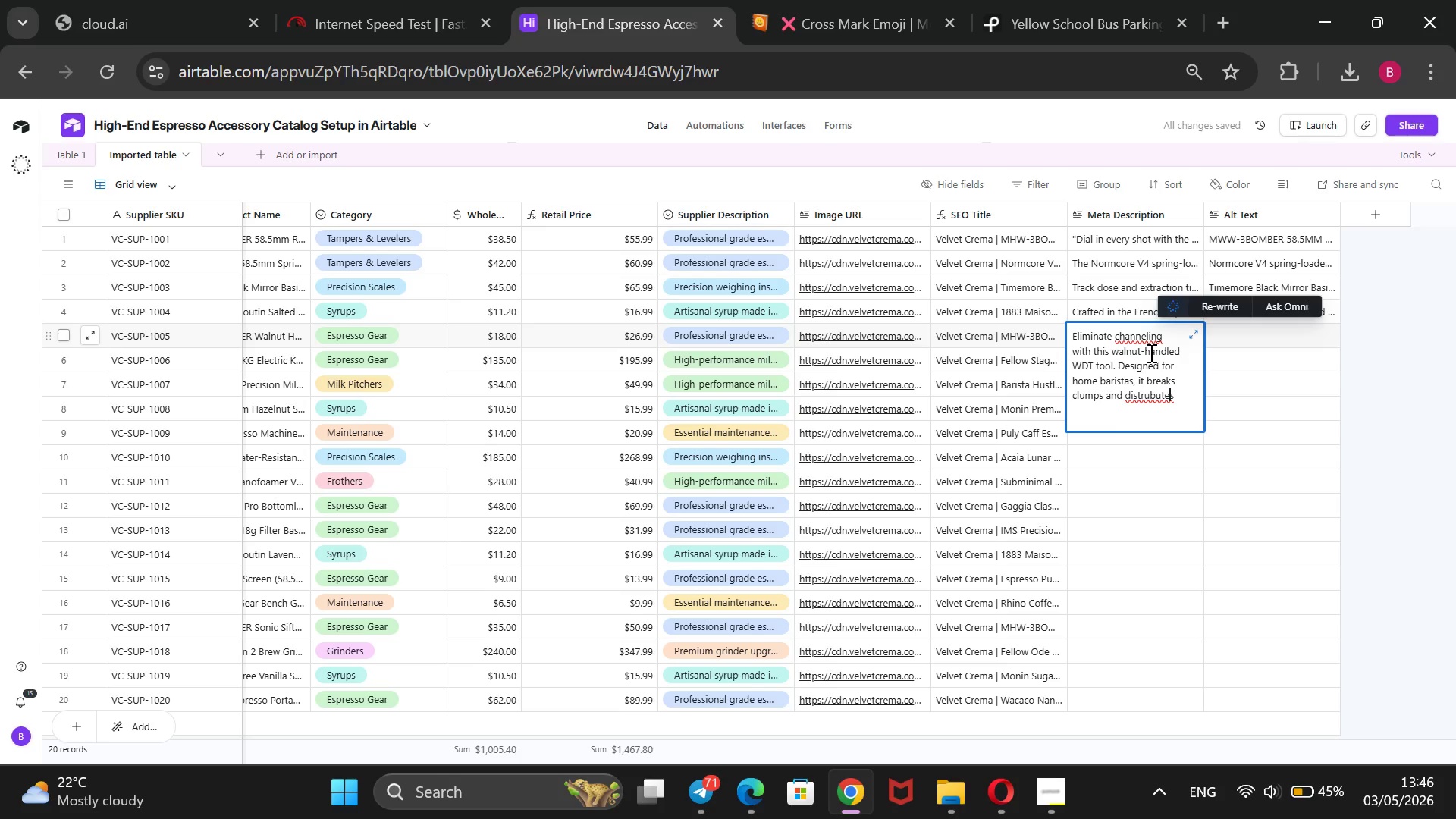 
key(ArrowLeft)
 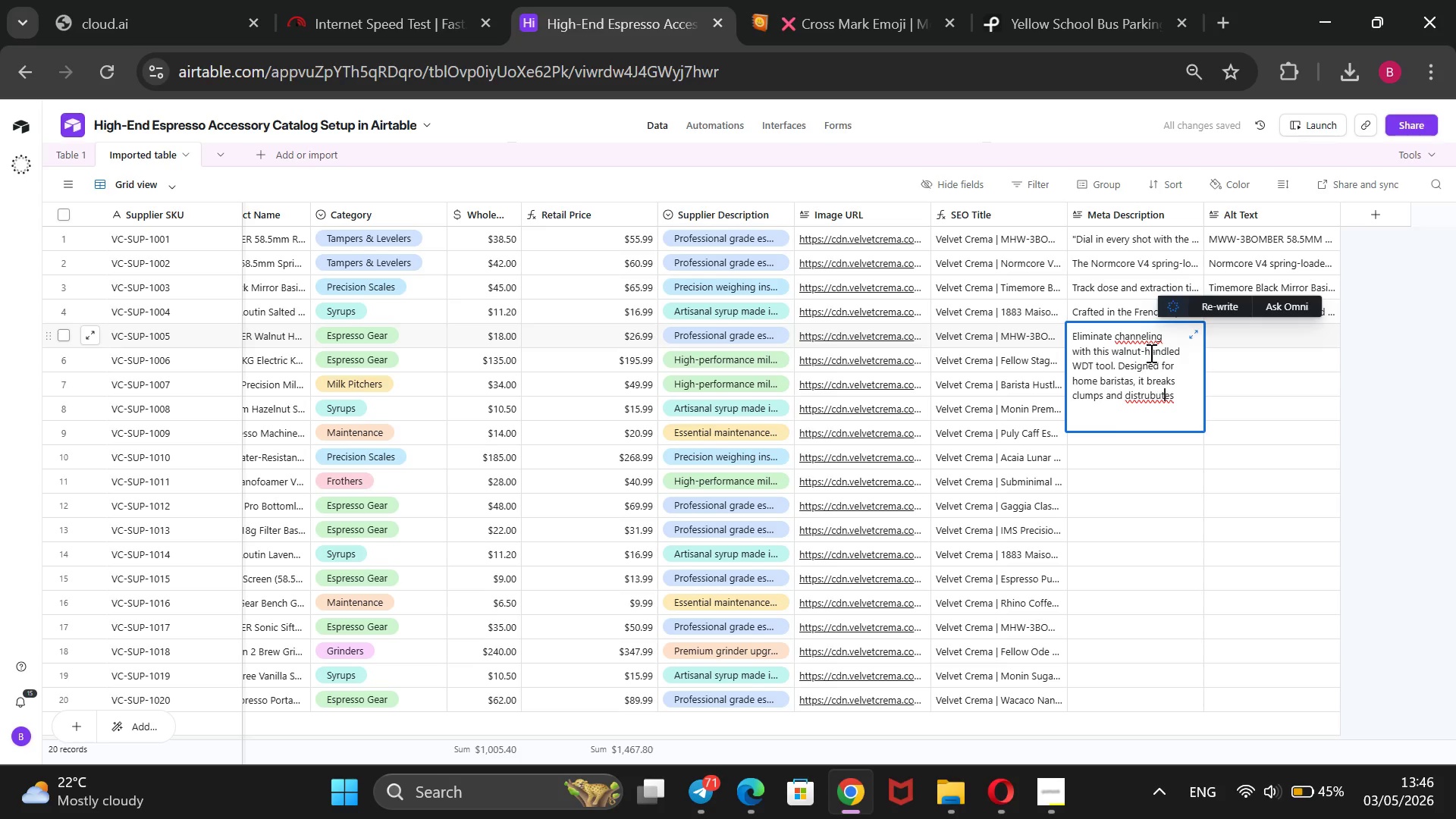 
key(ArrowLeft)
 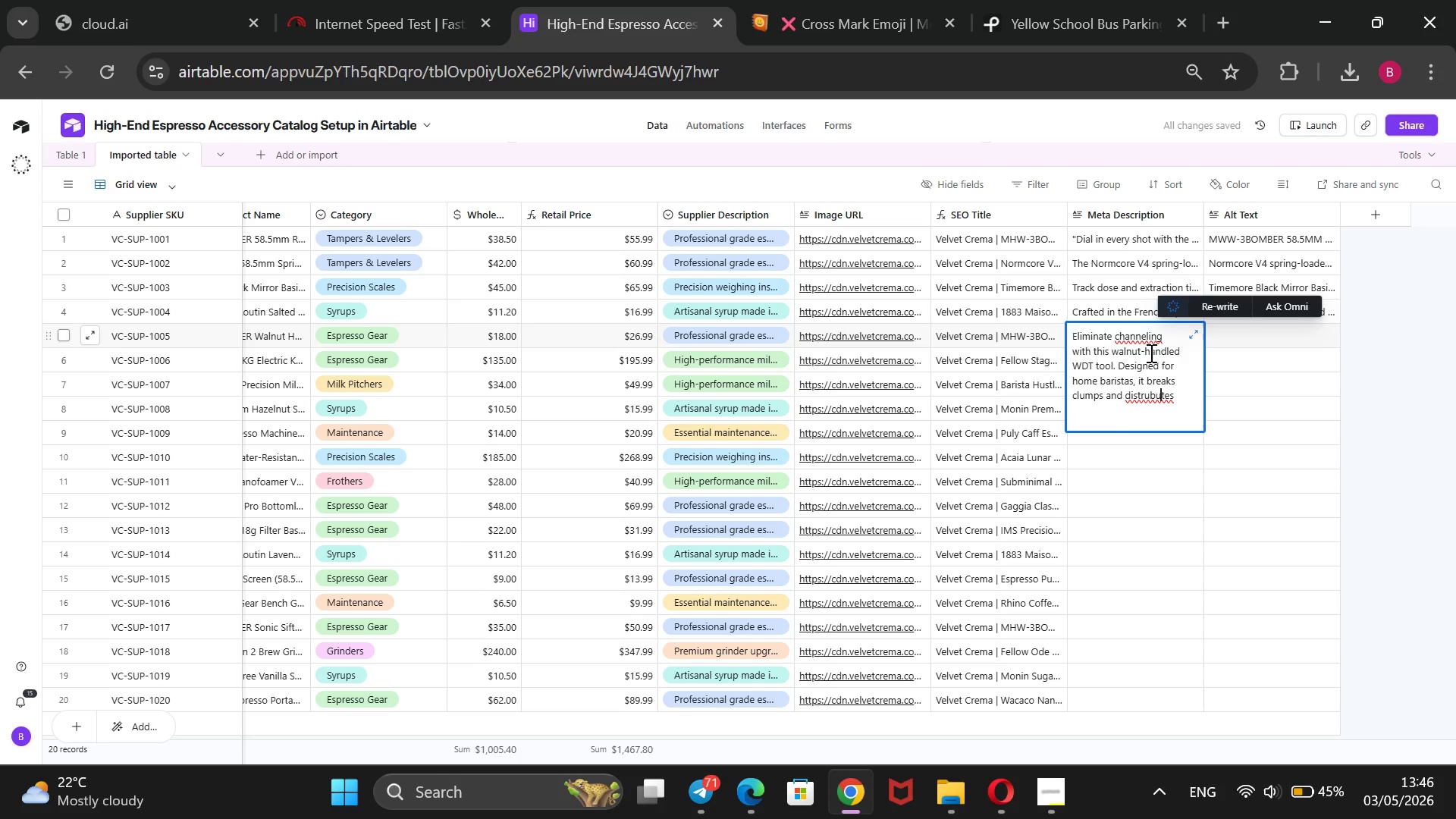 
key(ArrowLeft)
 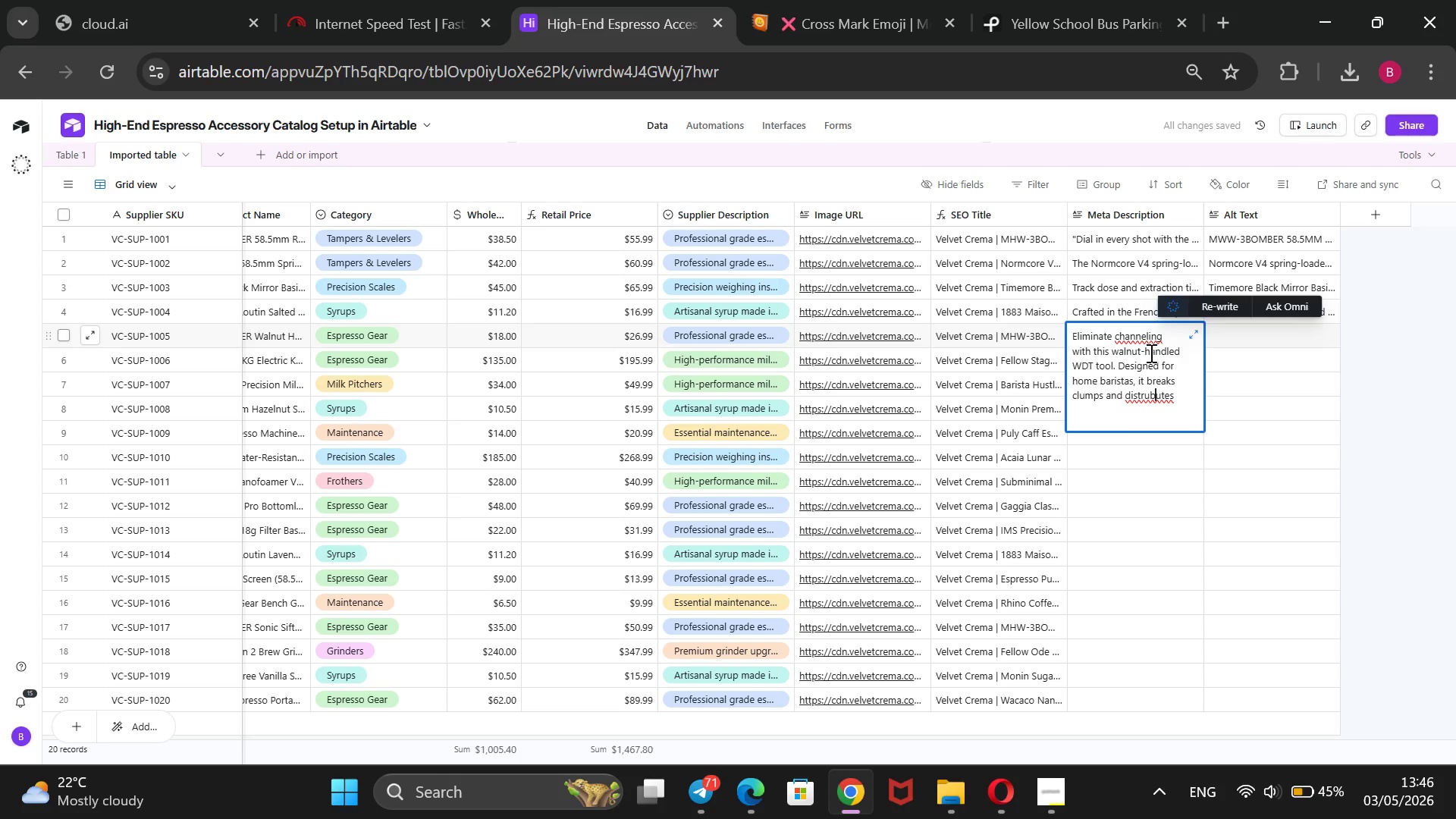 
key(ArrowLeft)
 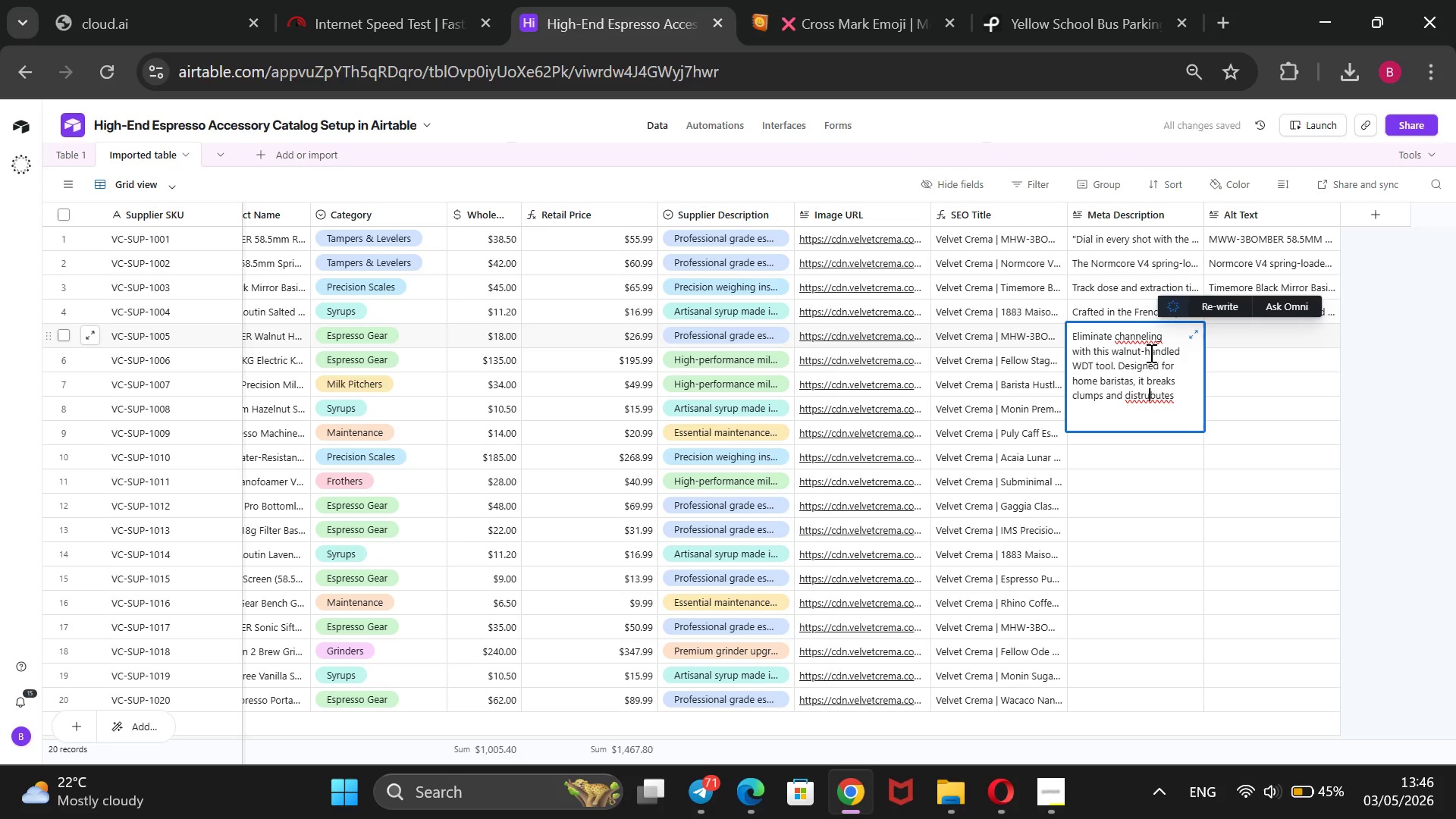 
key(ArrowLeft)
 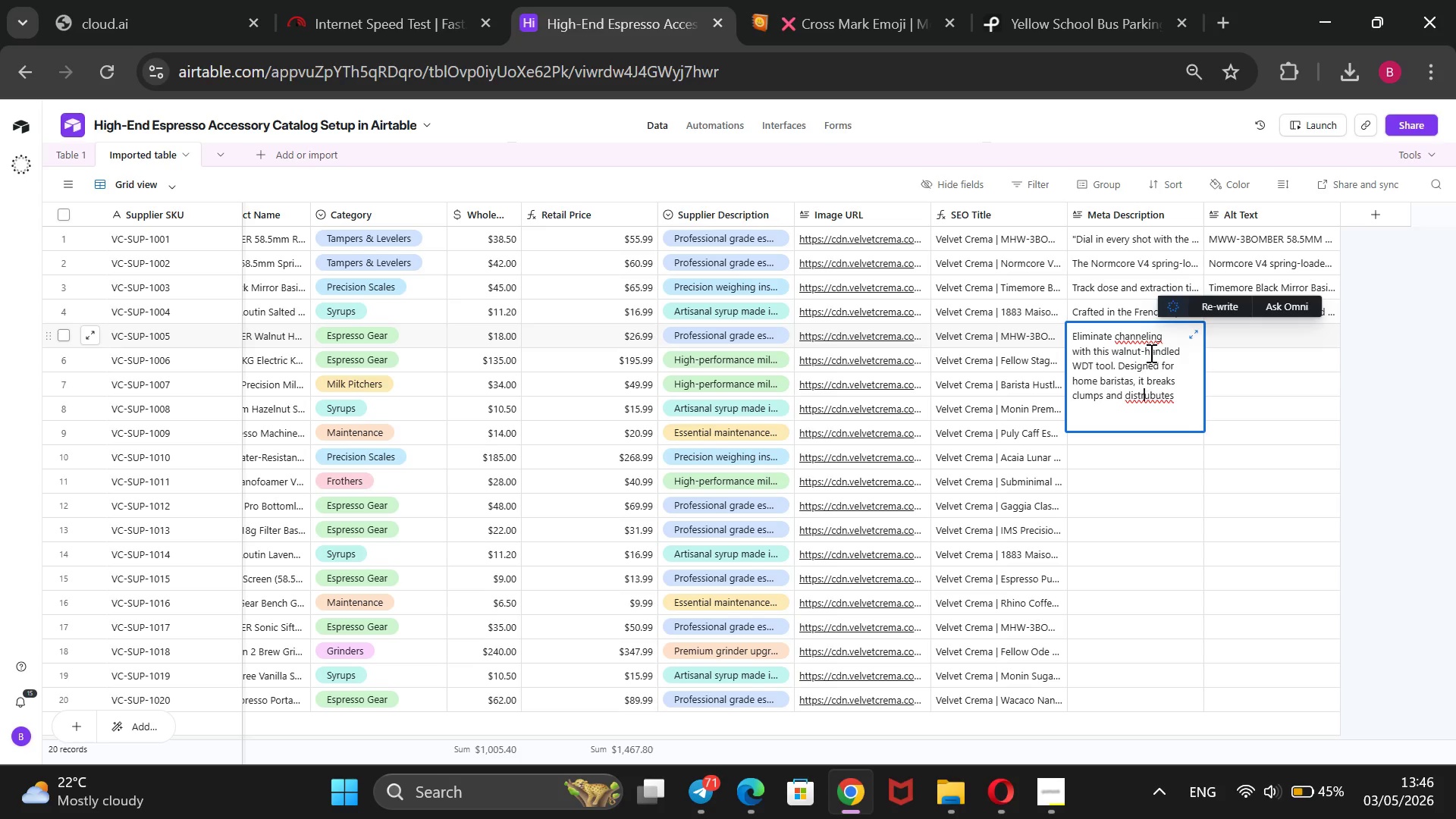 
key(ArrowLeft)
 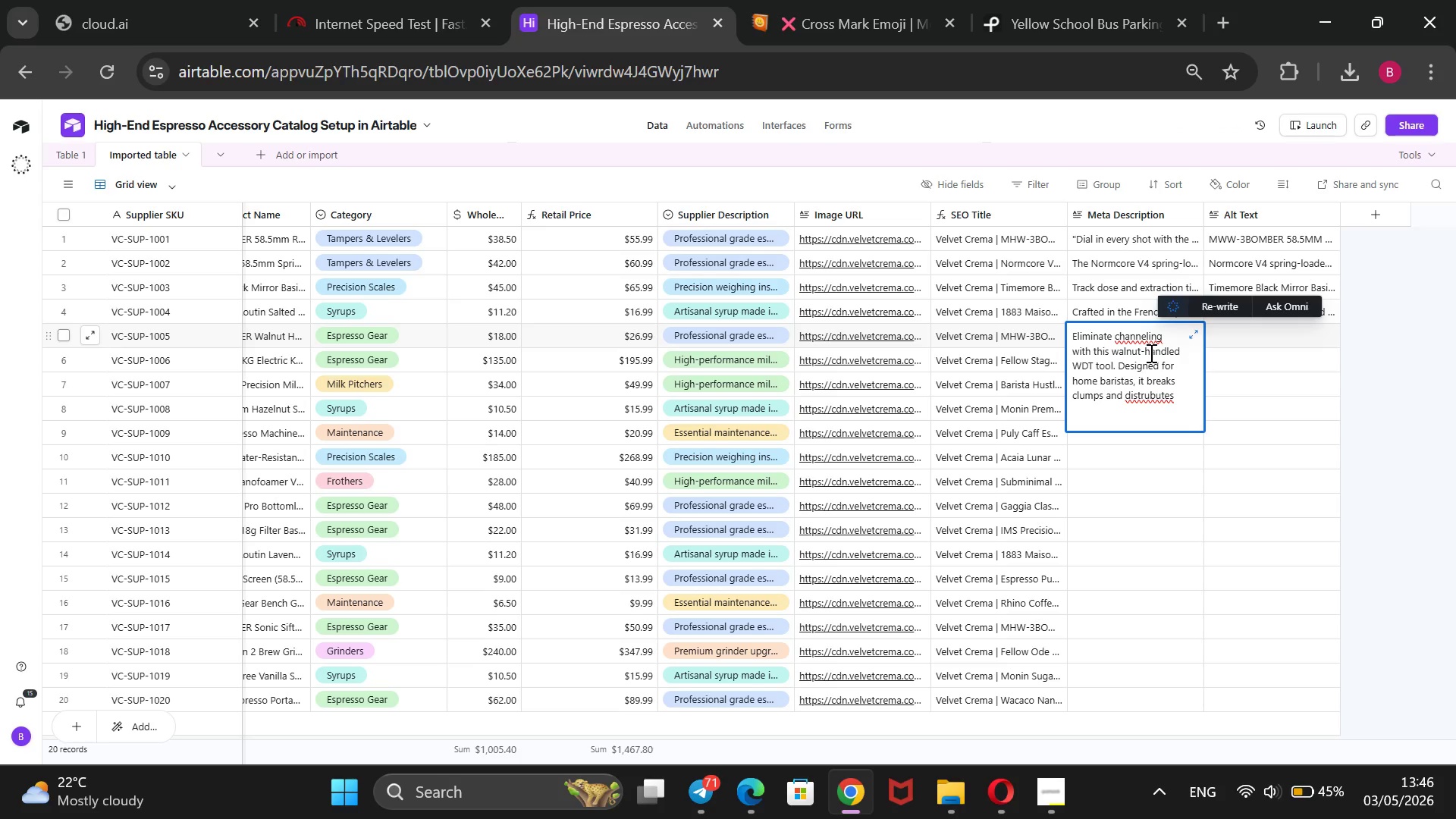 
key(I)
 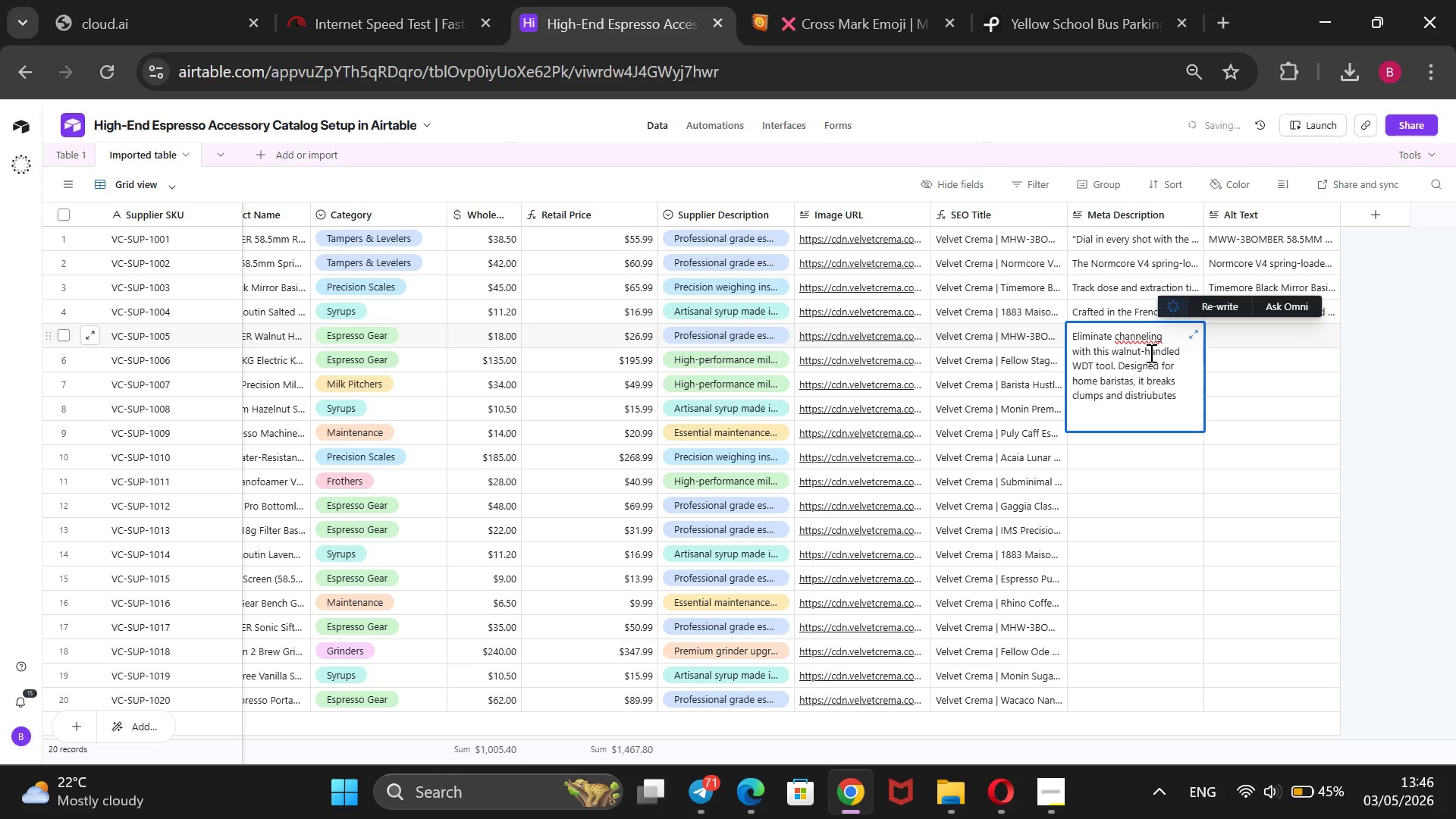 
hold_key(key=ArrowRight, duration=0.81)
 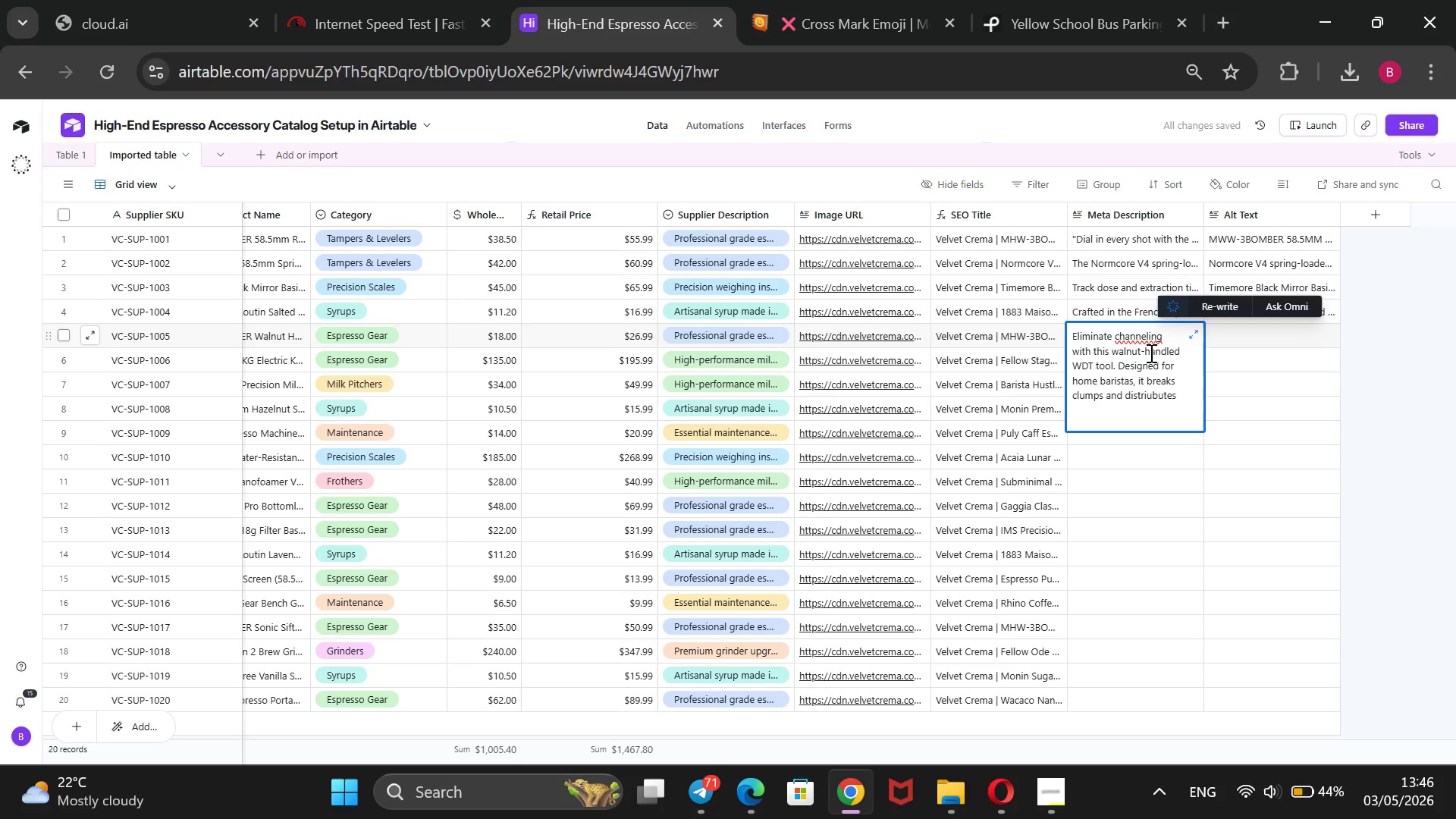 
type( groun)
 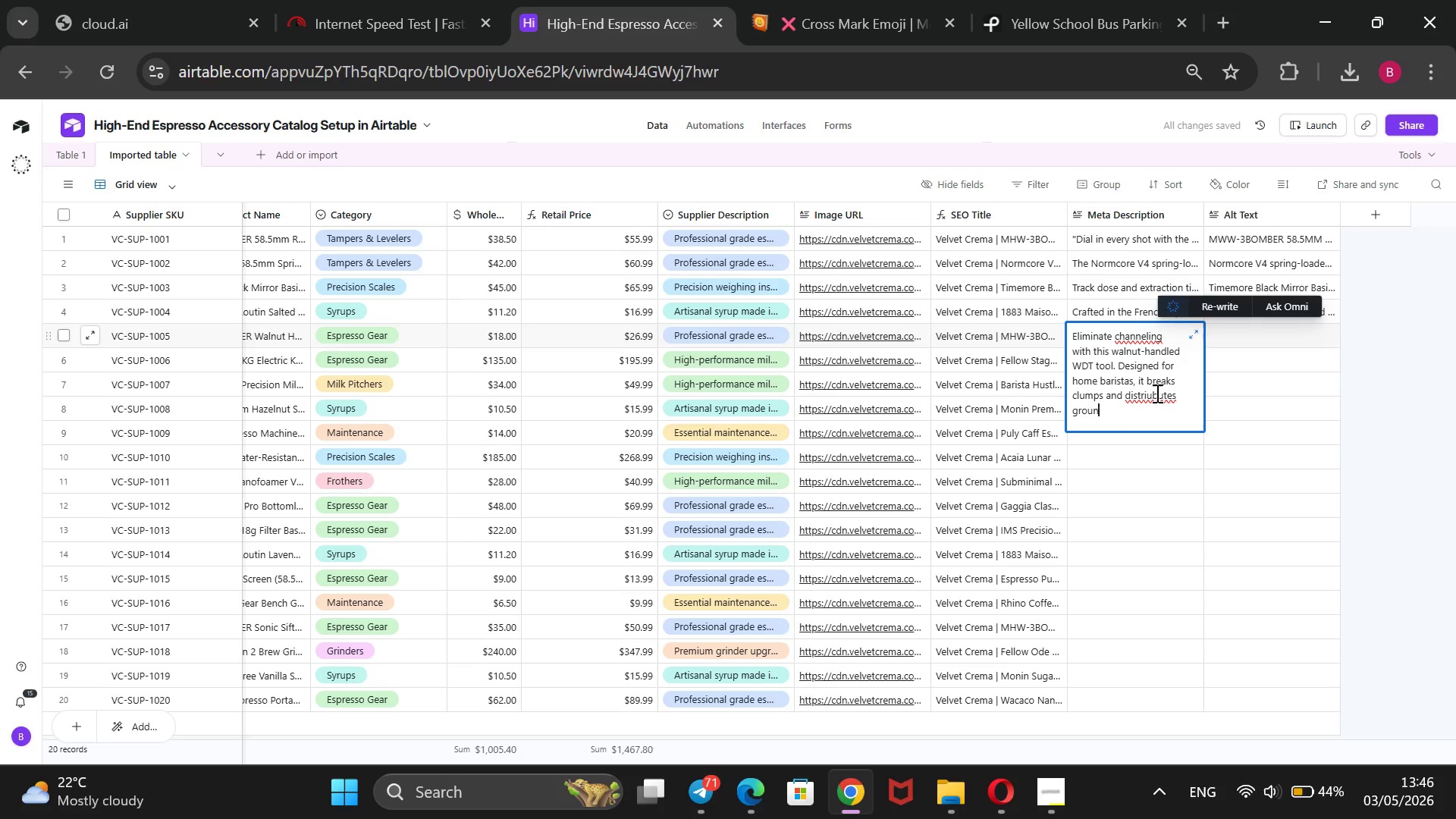 
left_click([1153, 394])
 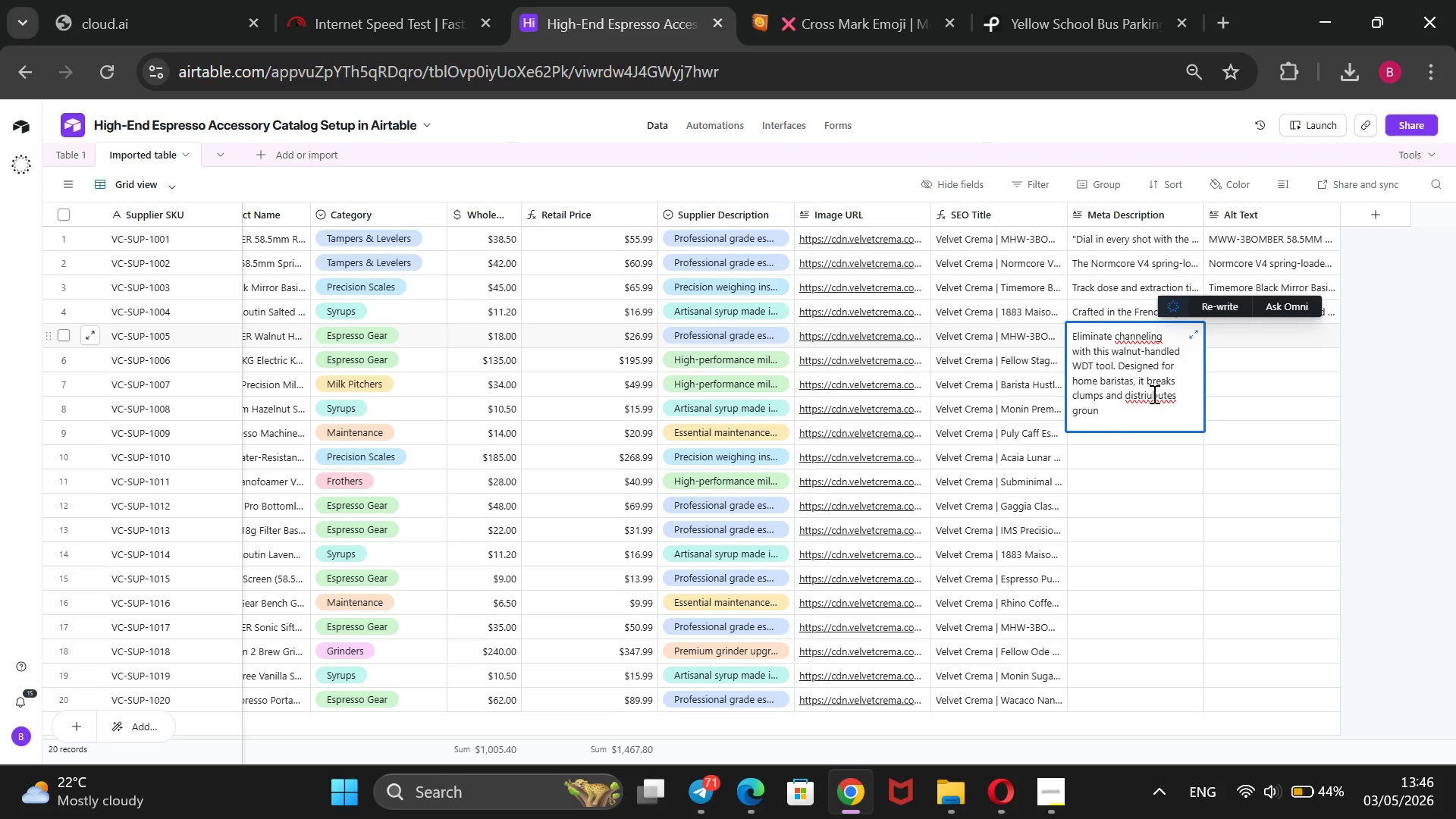 
key(Backspace)
 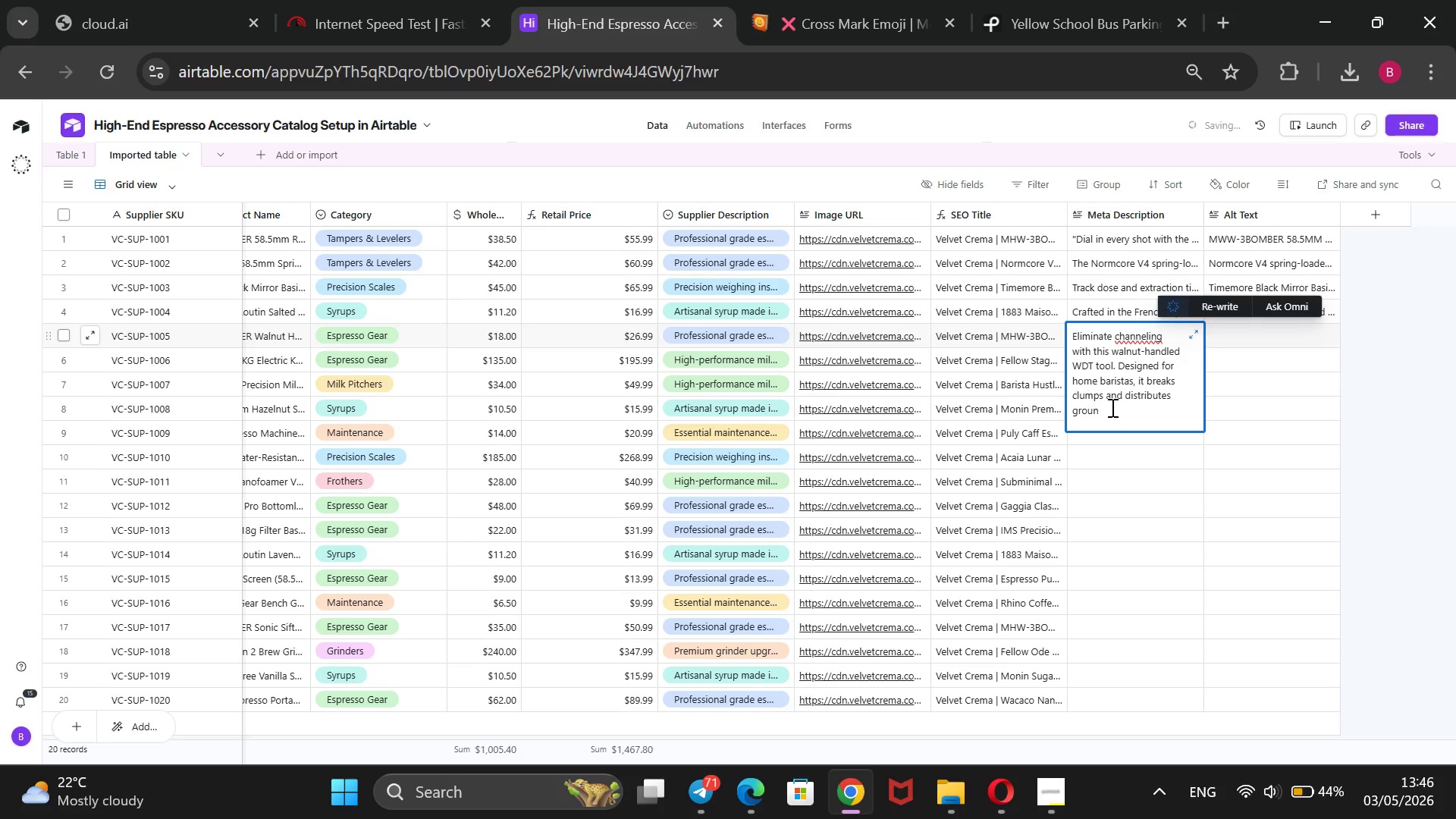 
left_click([1111, 407])
 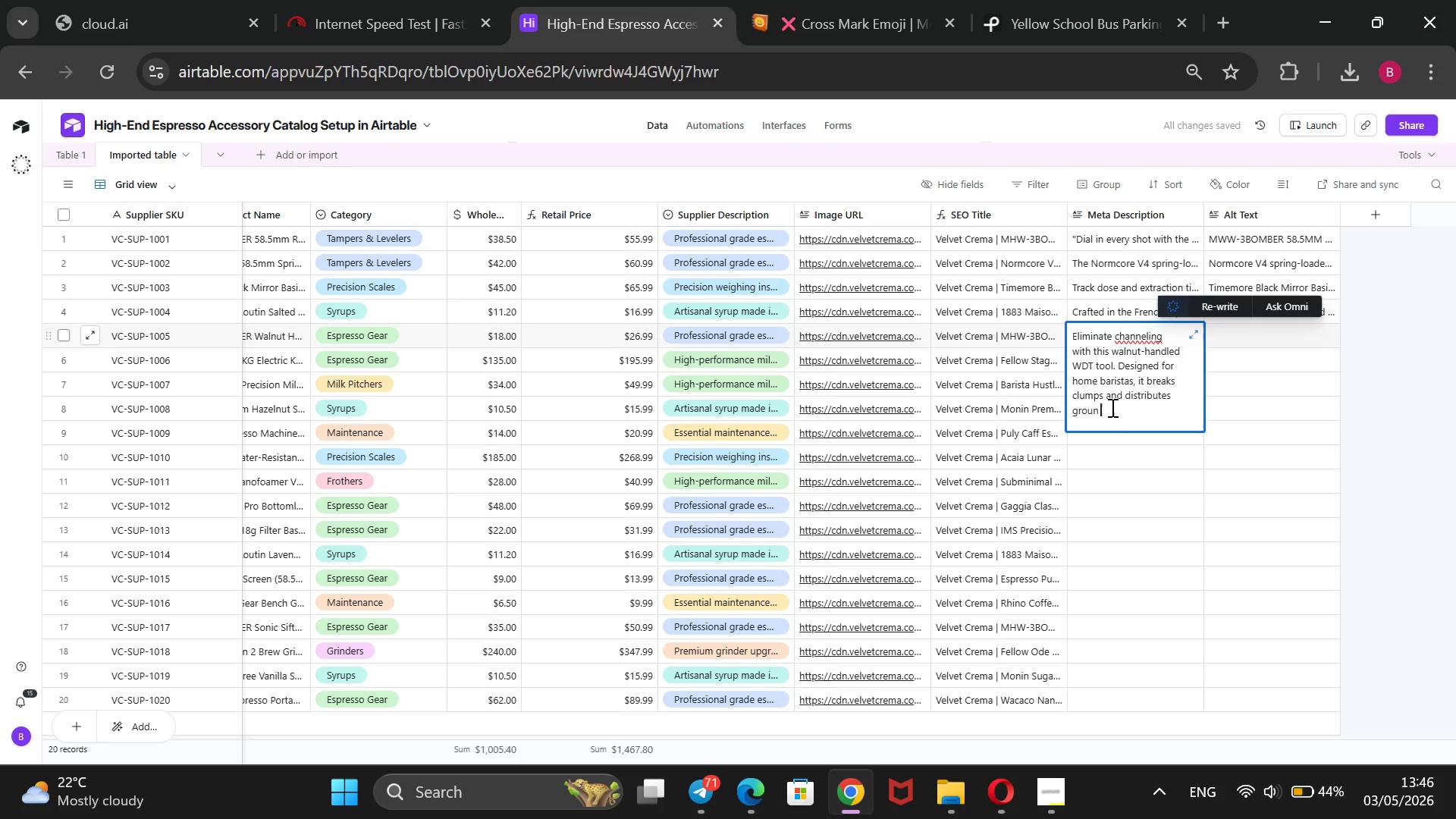 
key(Backspace)
type(ds evenly before every tamp.)
 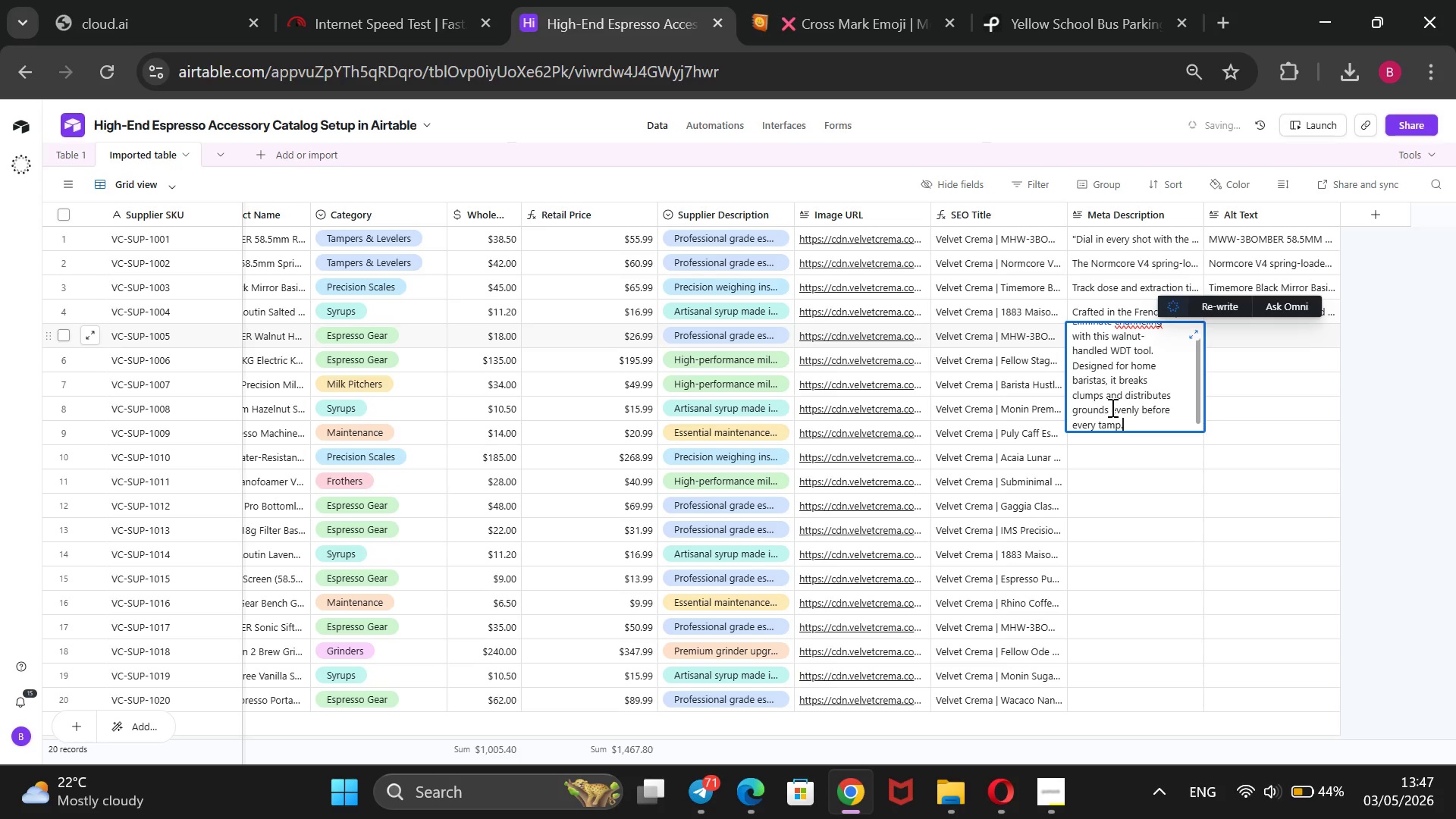 
scroll: coordinate [1111, 408], scroll_direction: up, amount: 1.0
 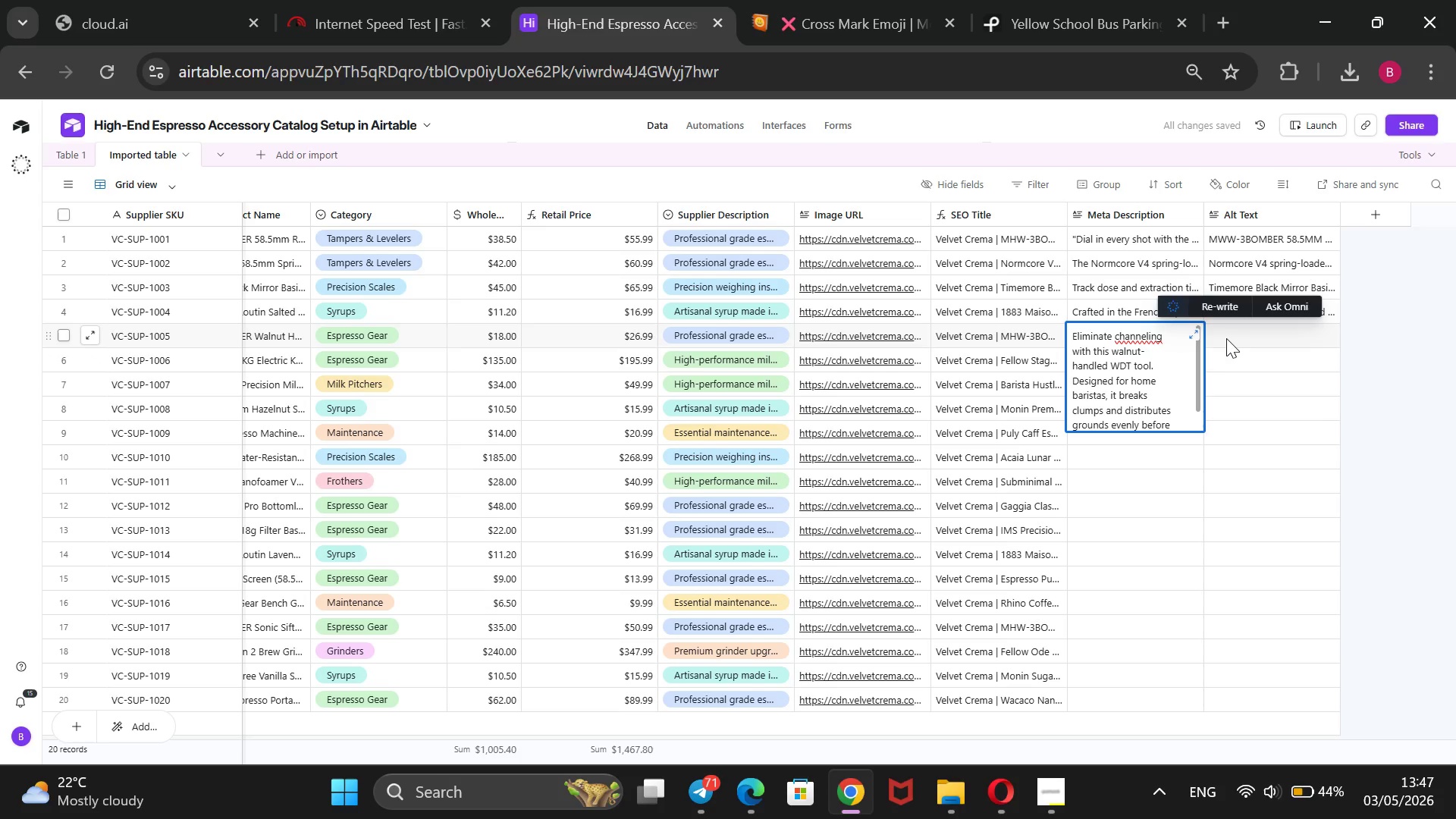 
left_click([1231, 328])
 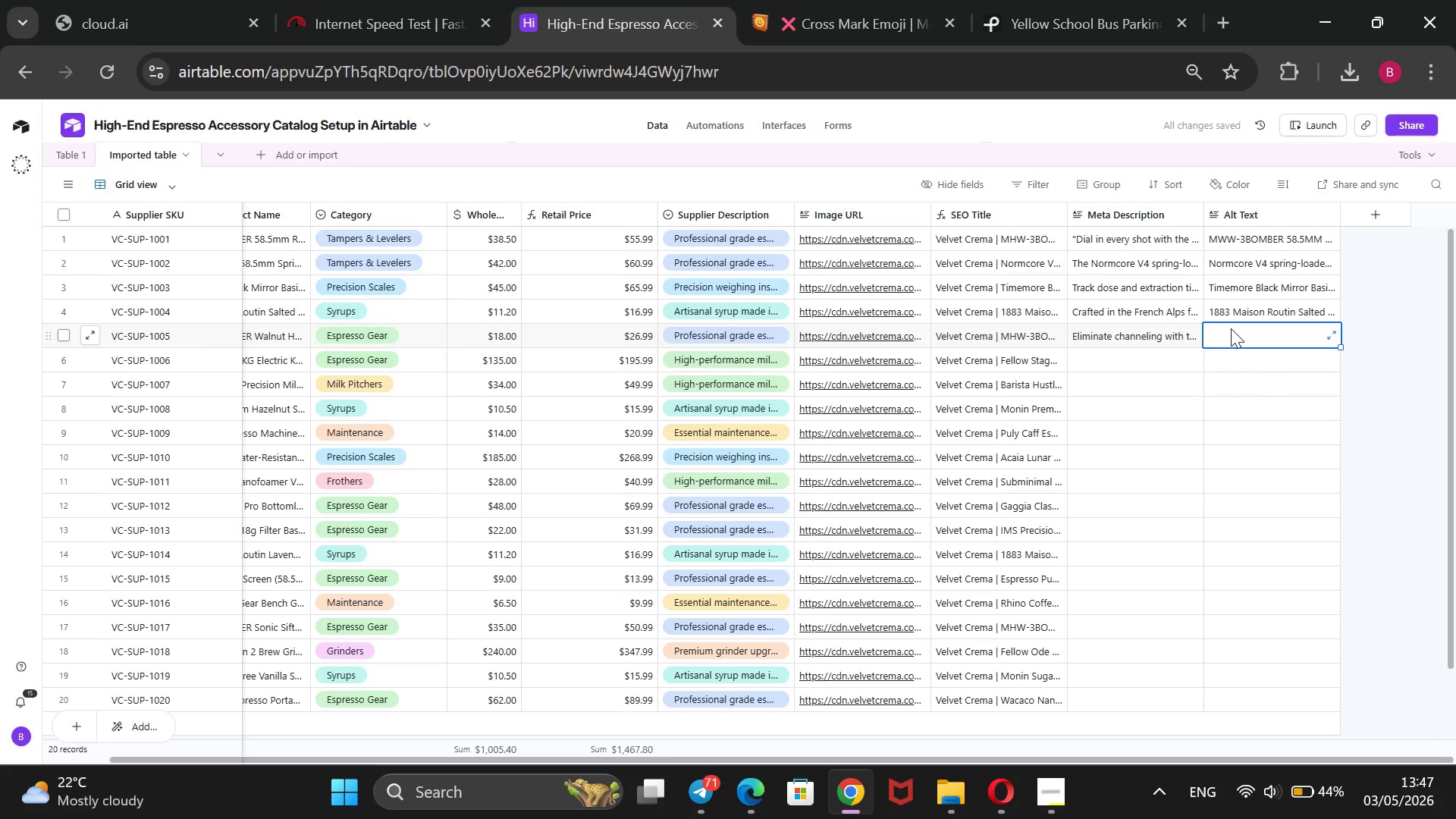 
type(3BOMBER WDT distribution)
 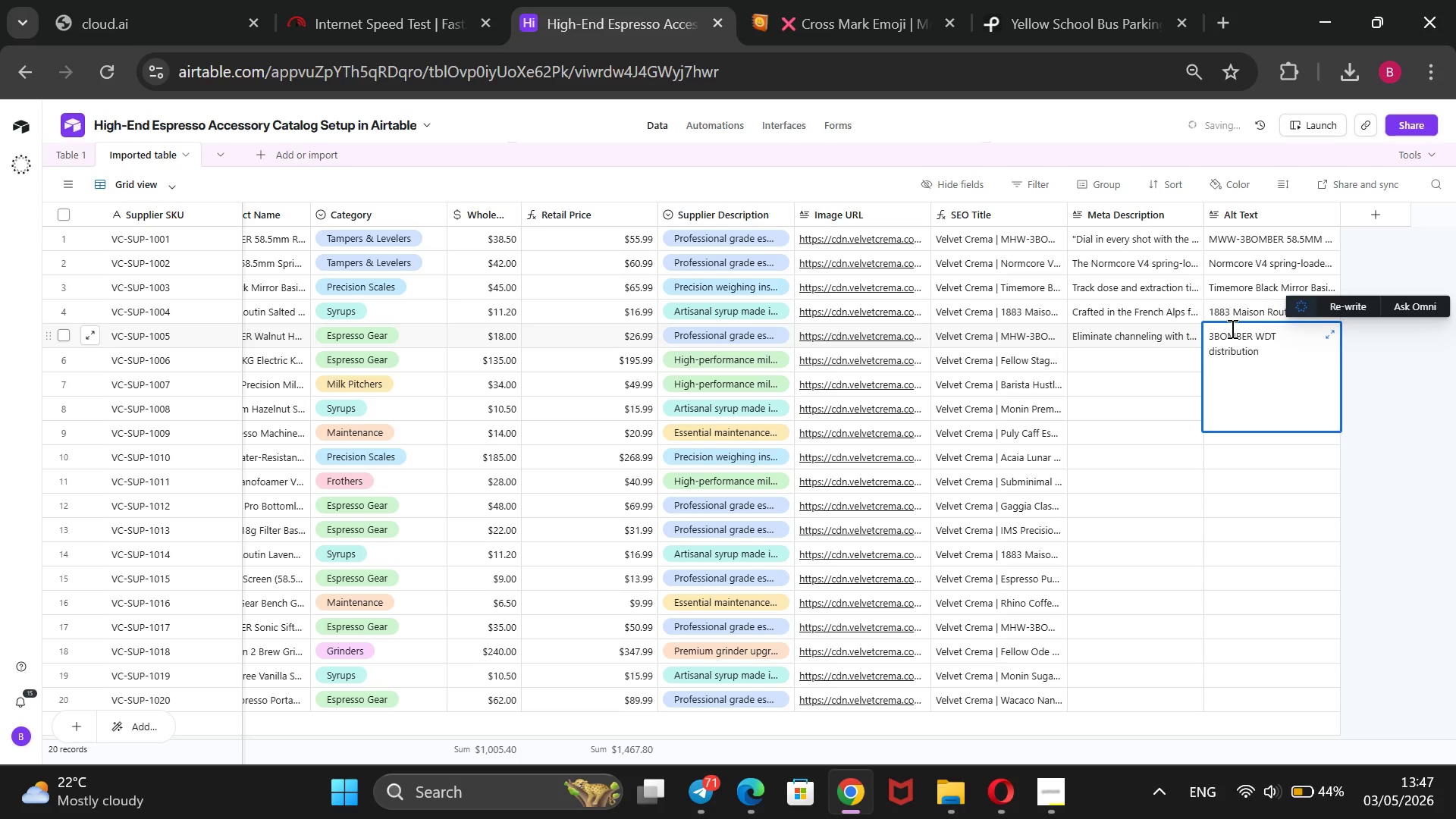 
type( tool with walnut wood handle standing upright in an espresso sccessories flat lay)
key(Backspace)
type(a)
key(Backspace)
type(y)
 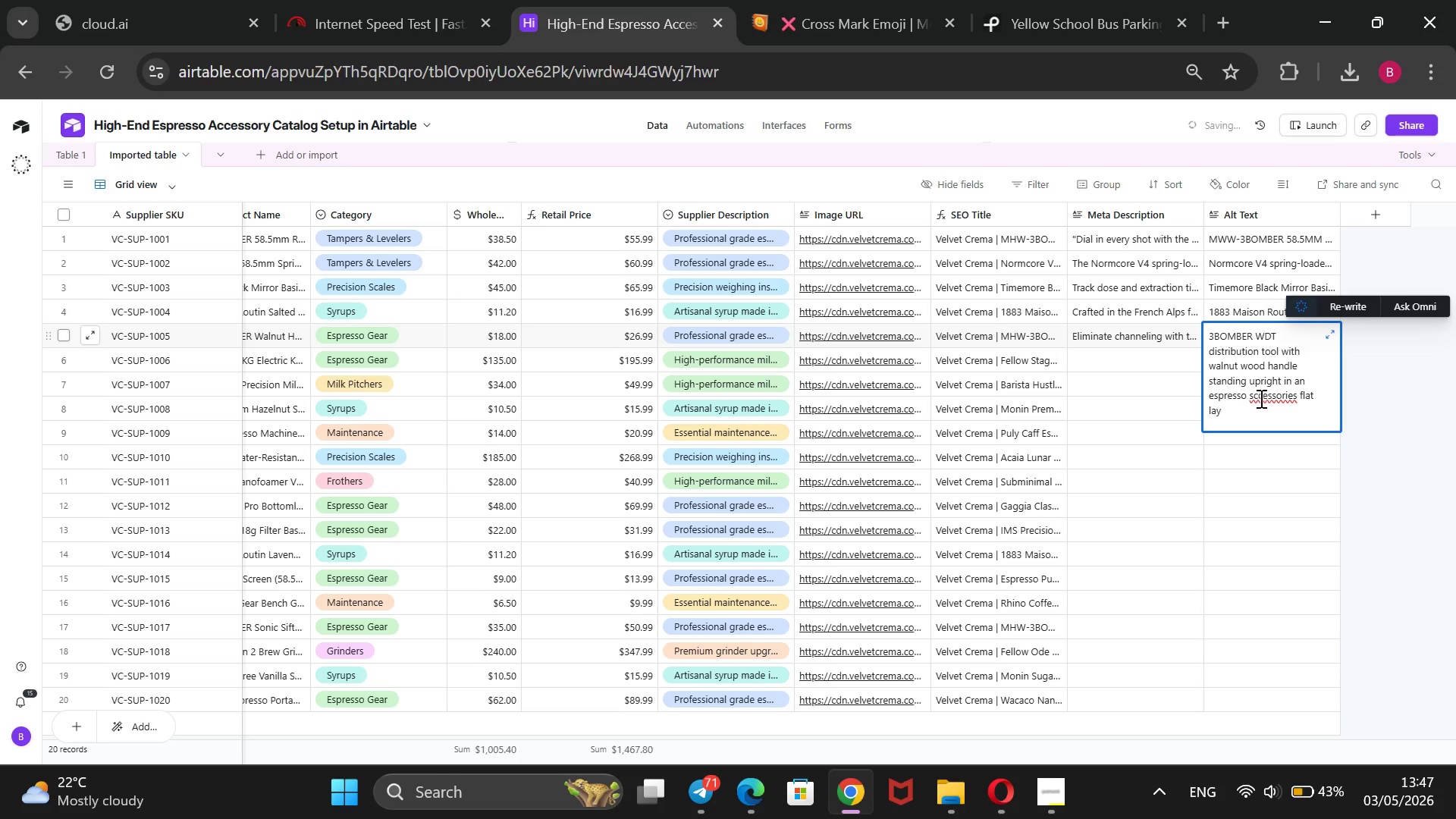 
left_click([1258, 396])
 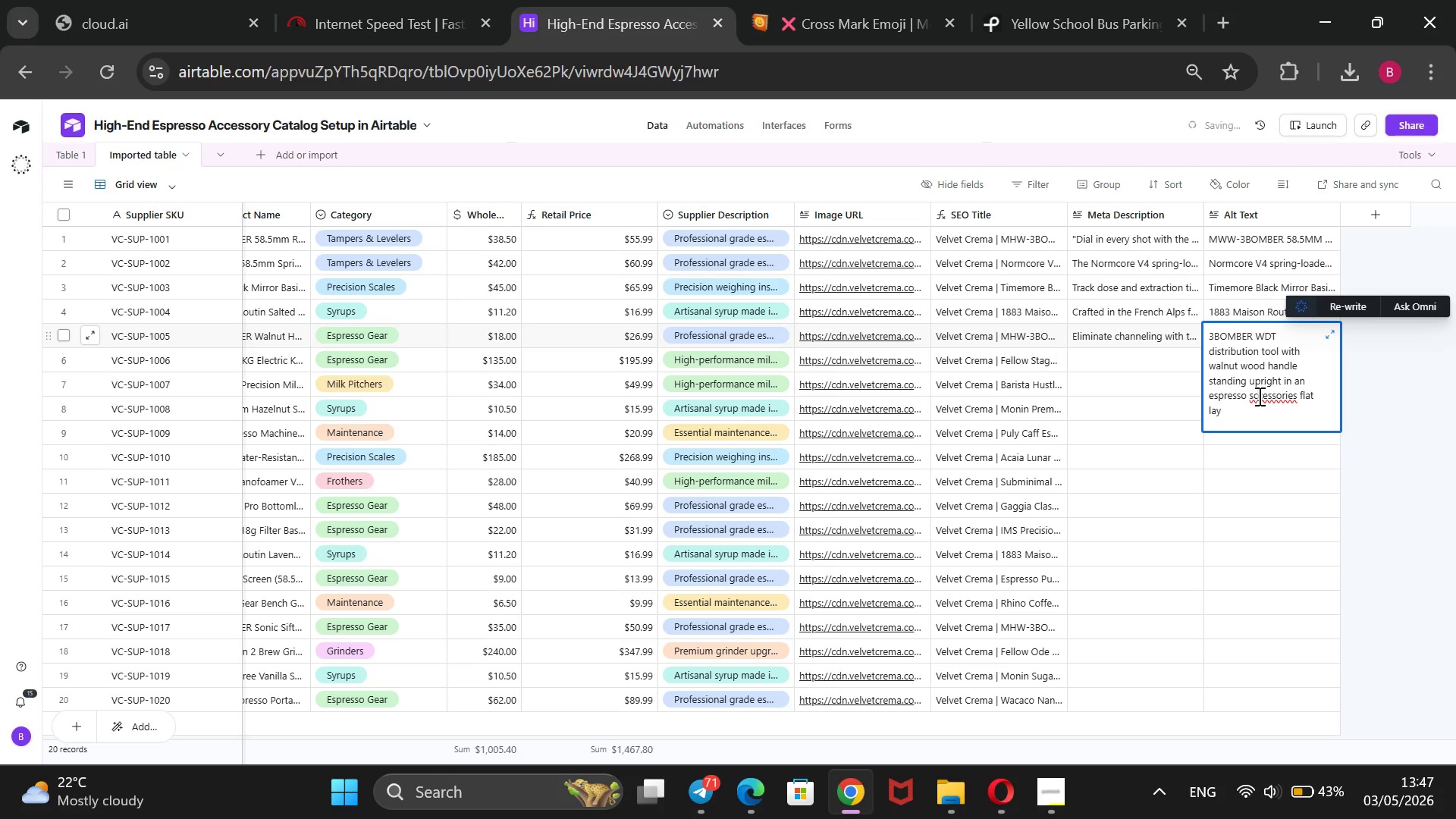 
key(ArrowLeft)
 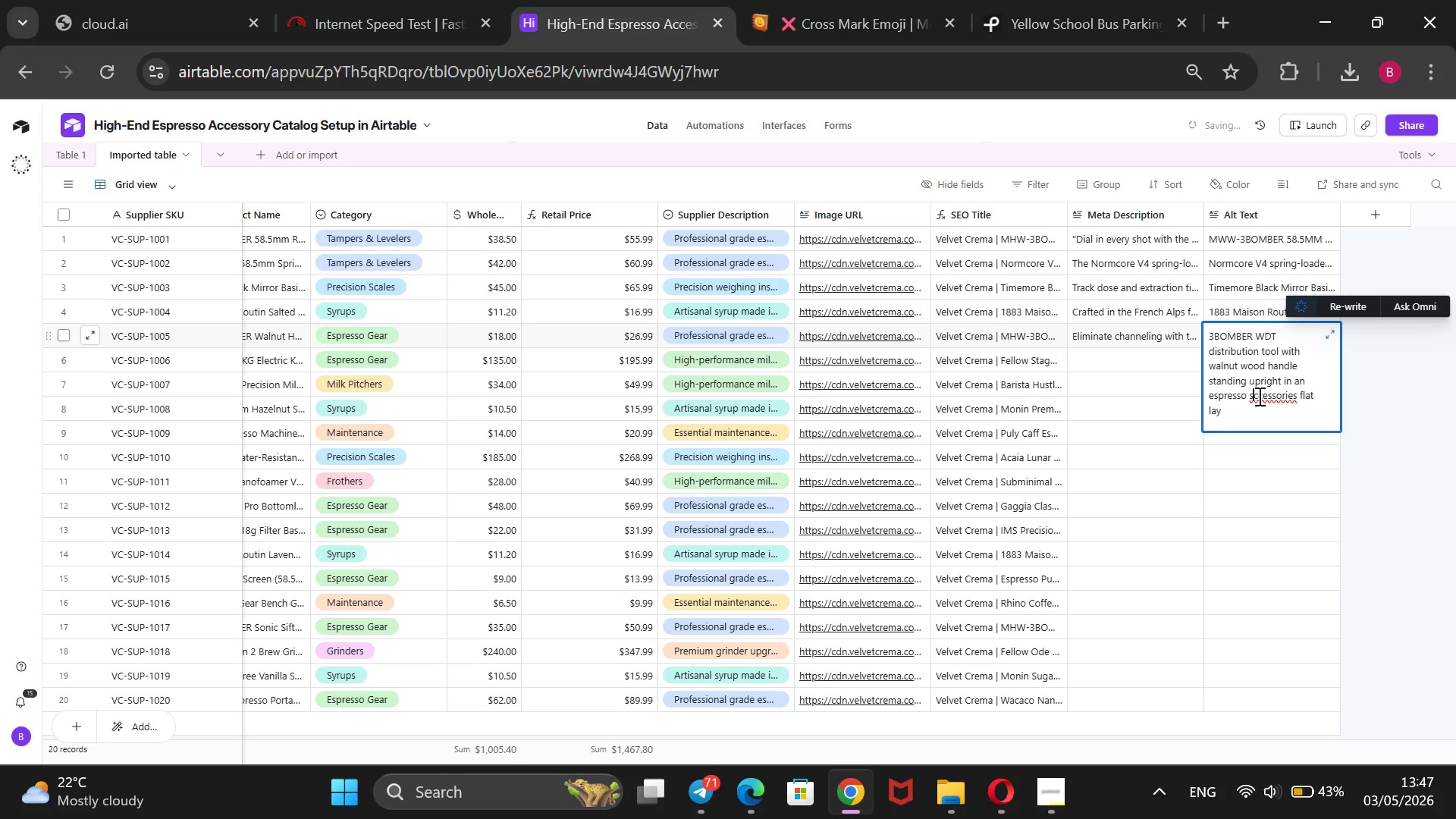 
key(Backspace)
 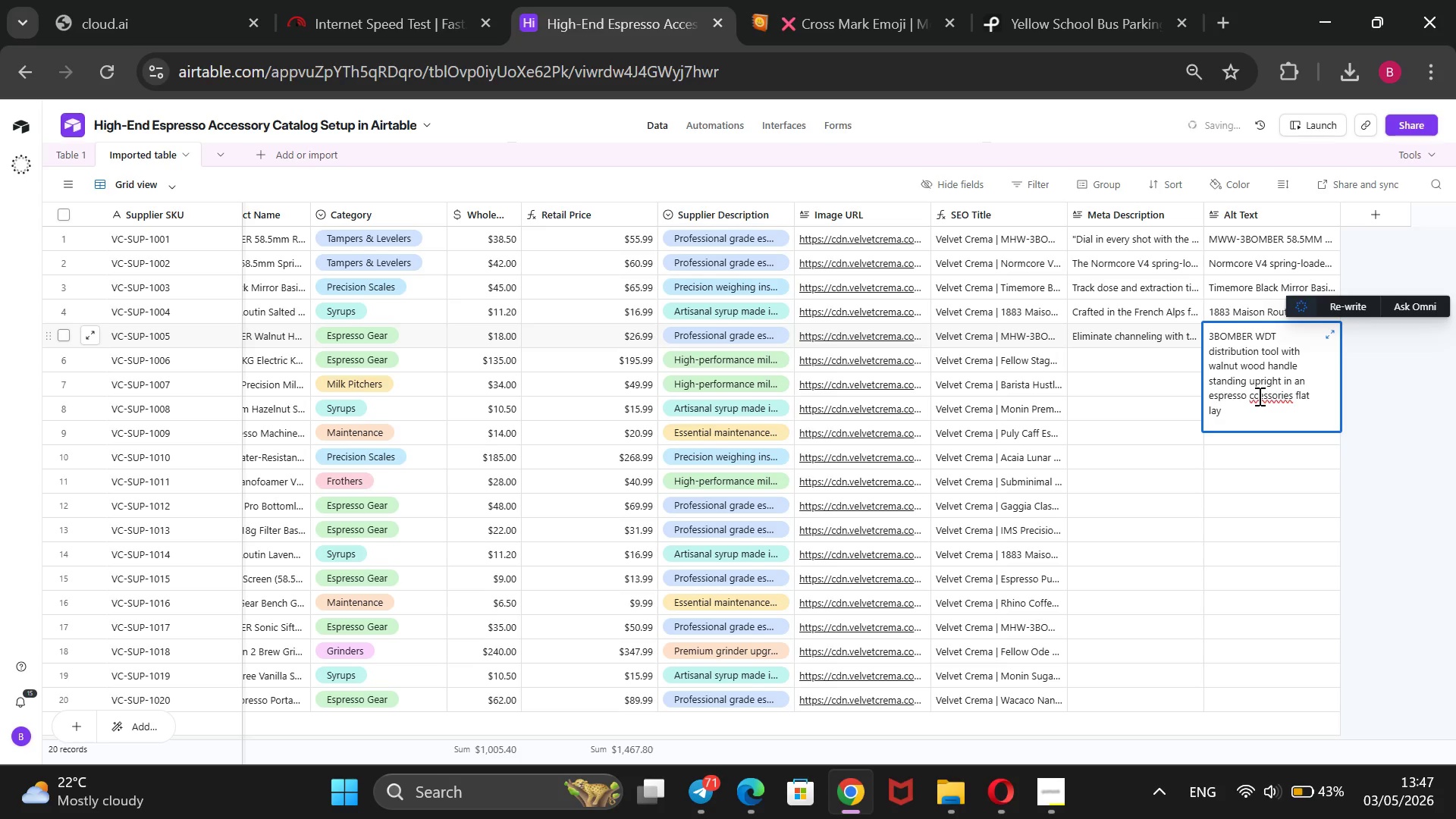 
key(A)
 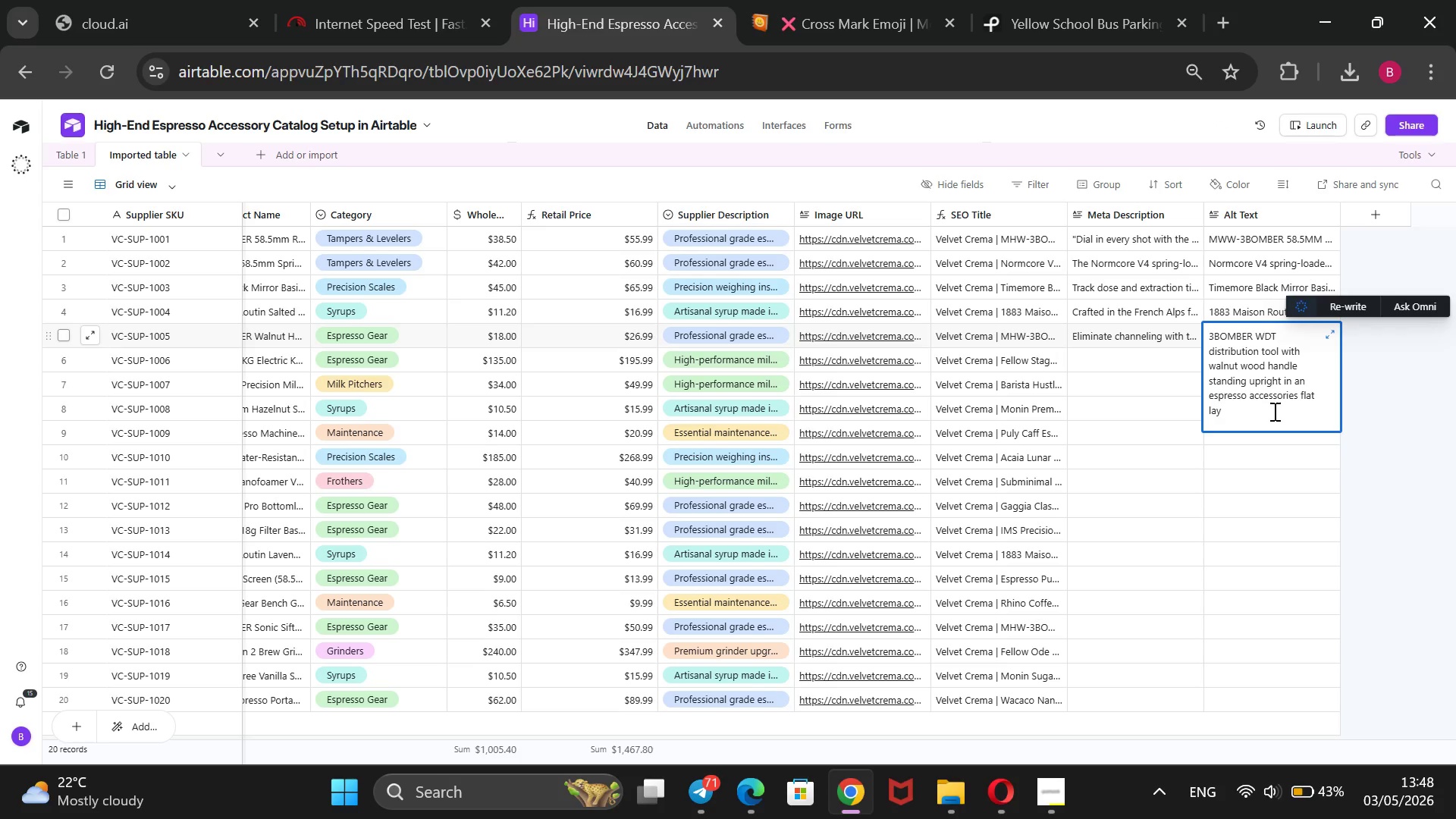 
wait(17.31)
 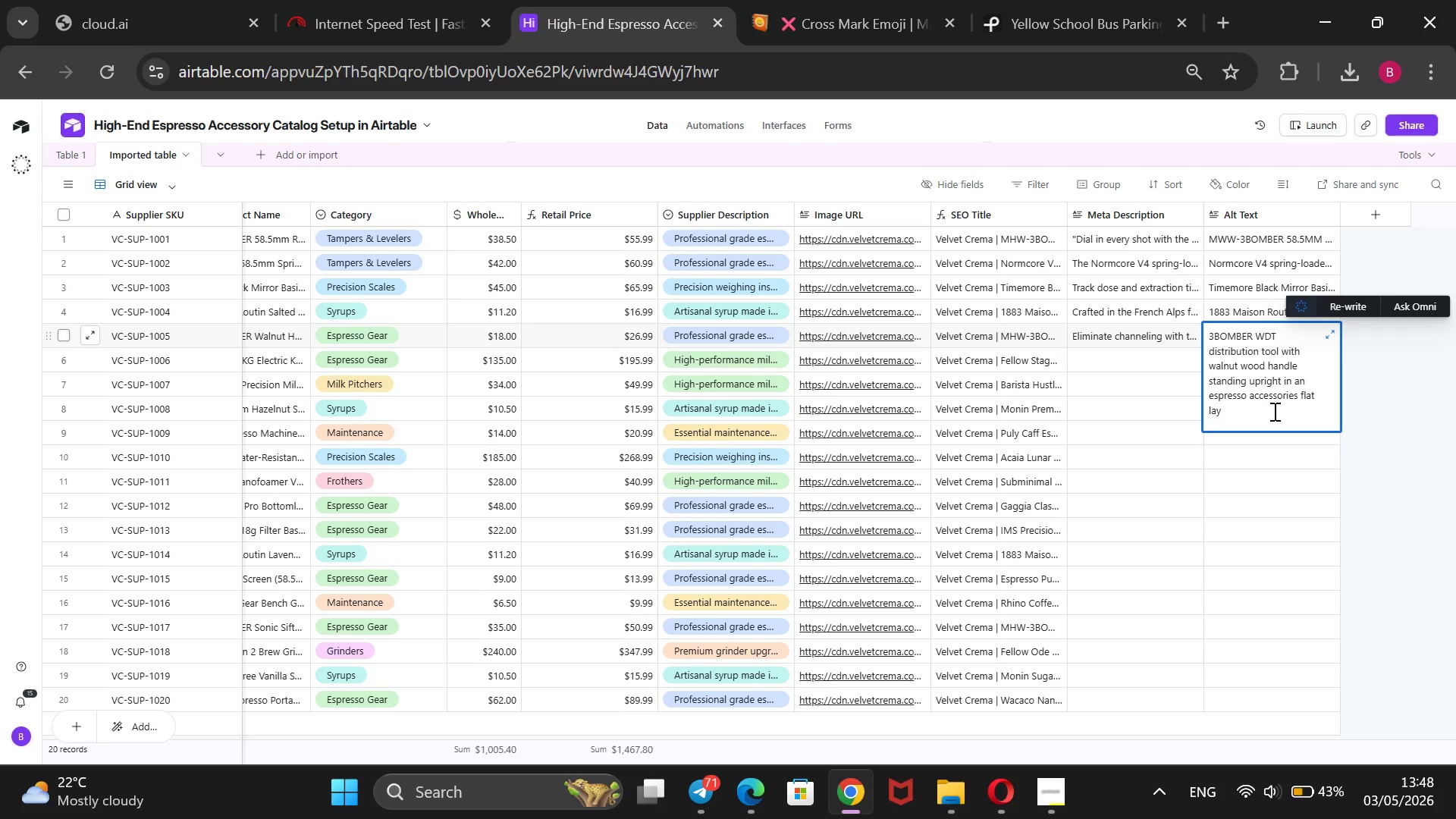 
left_click([1045, 784])